 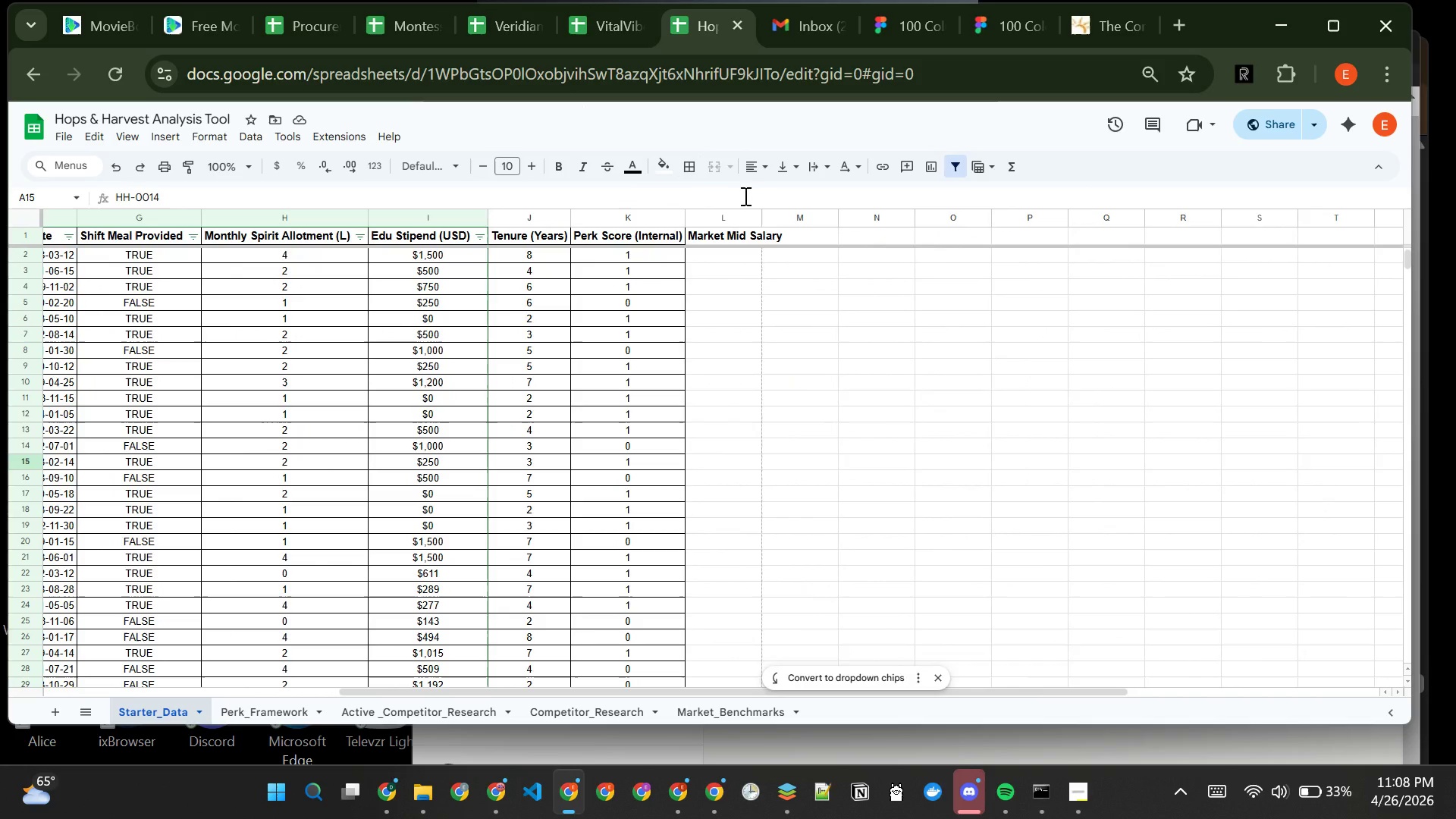 
double_click([762, 216])
 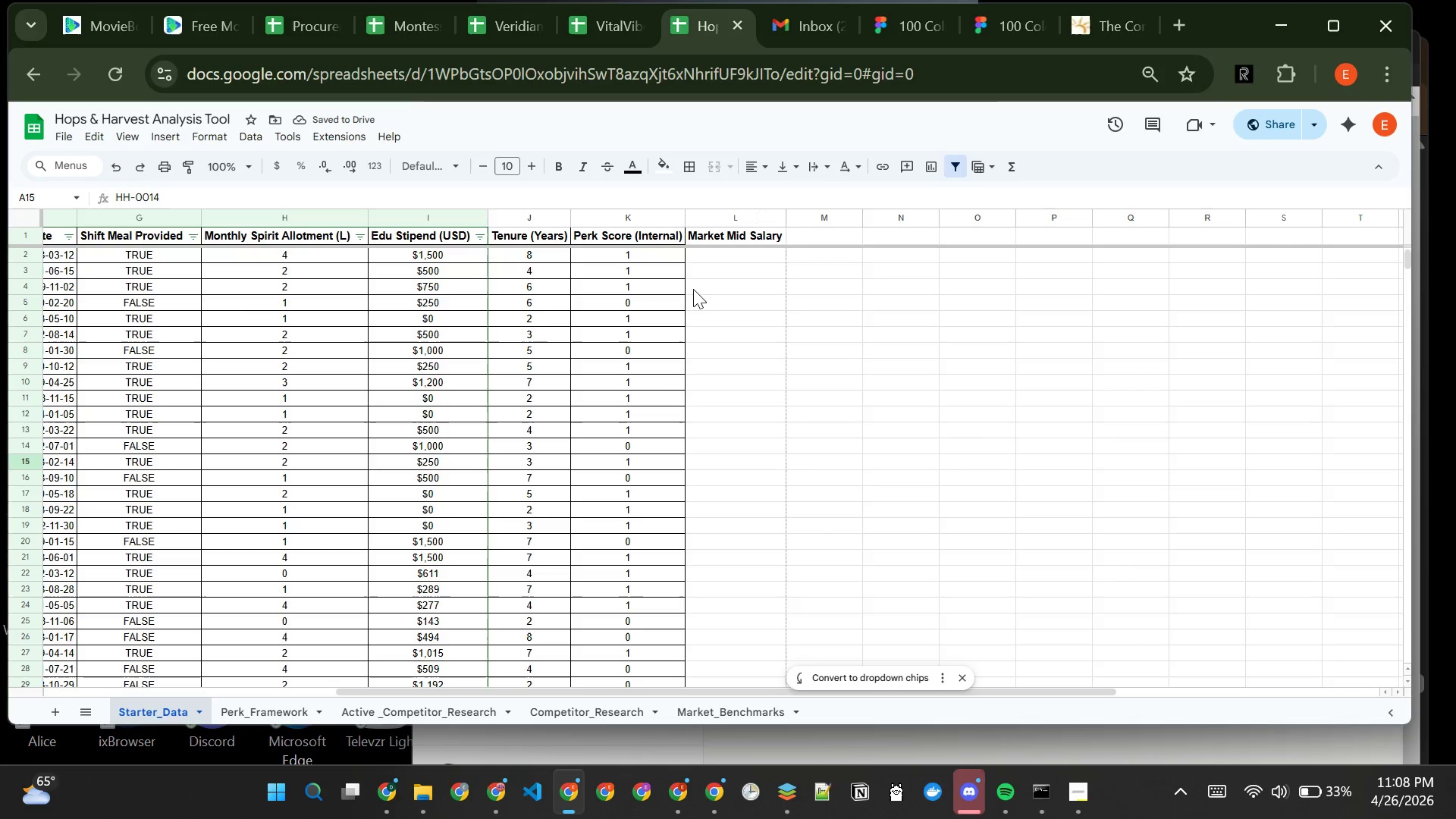 
left_click([704, 259])
 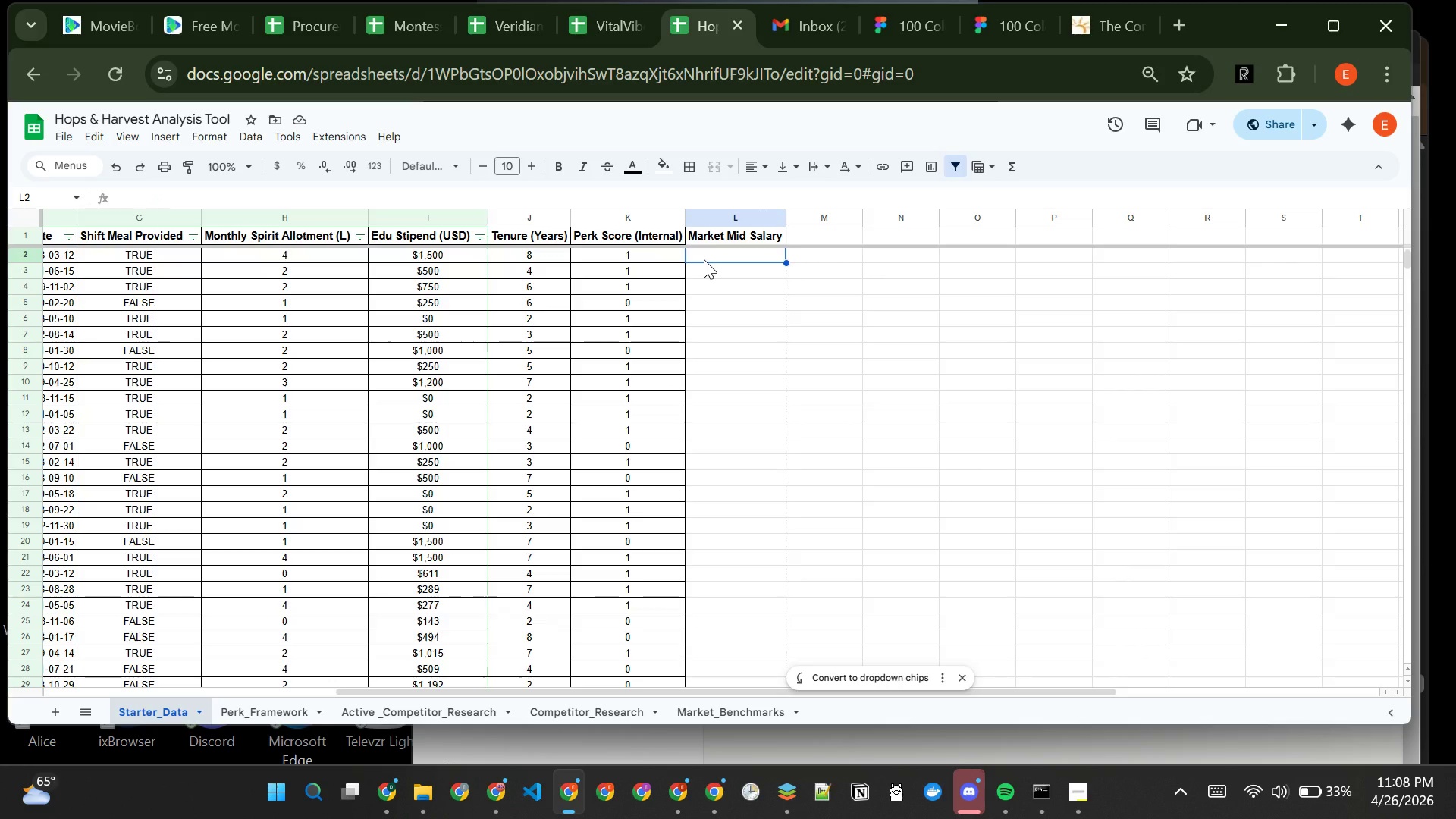 
key(Equal)
 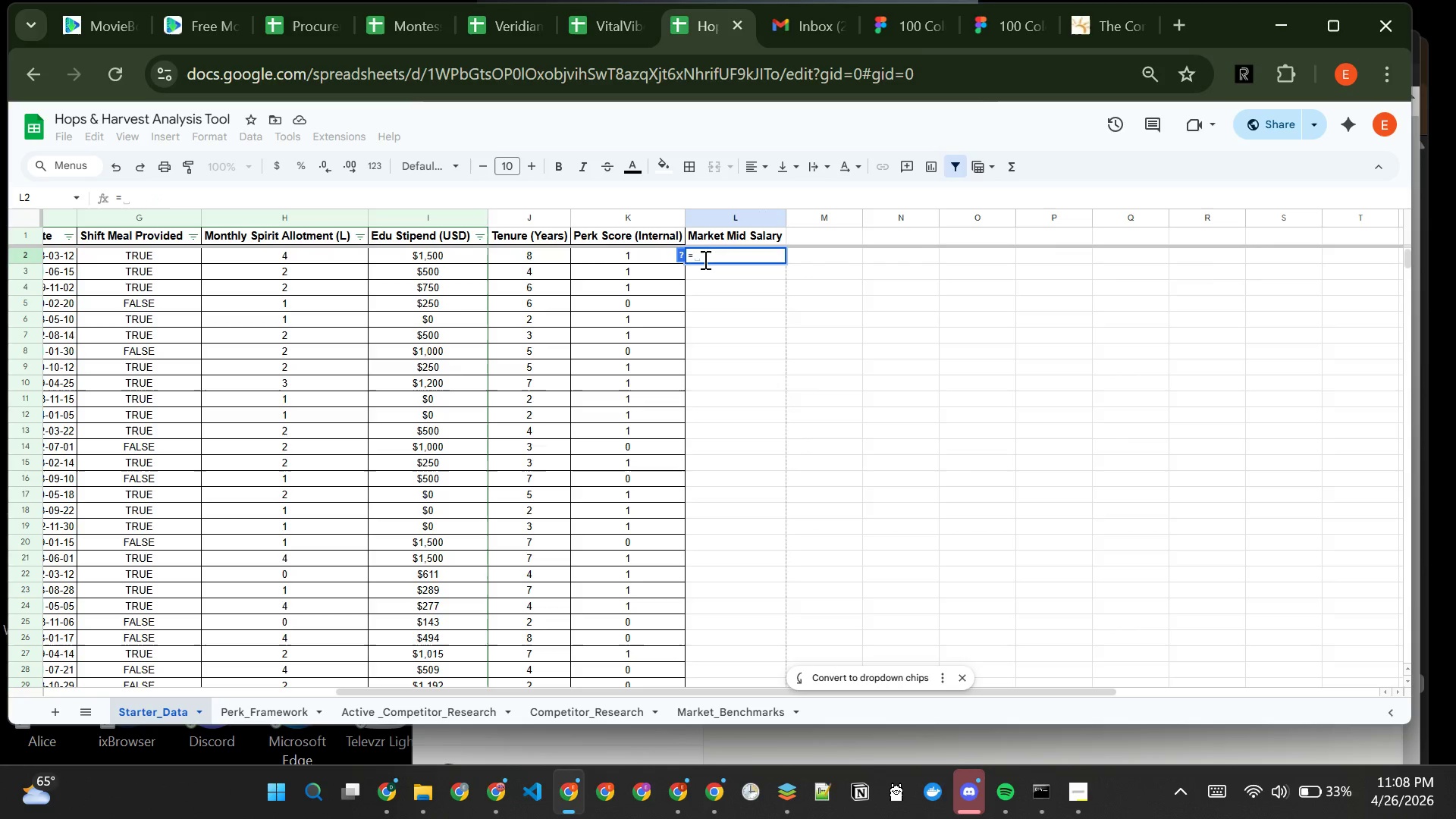 
type(VLOO)
 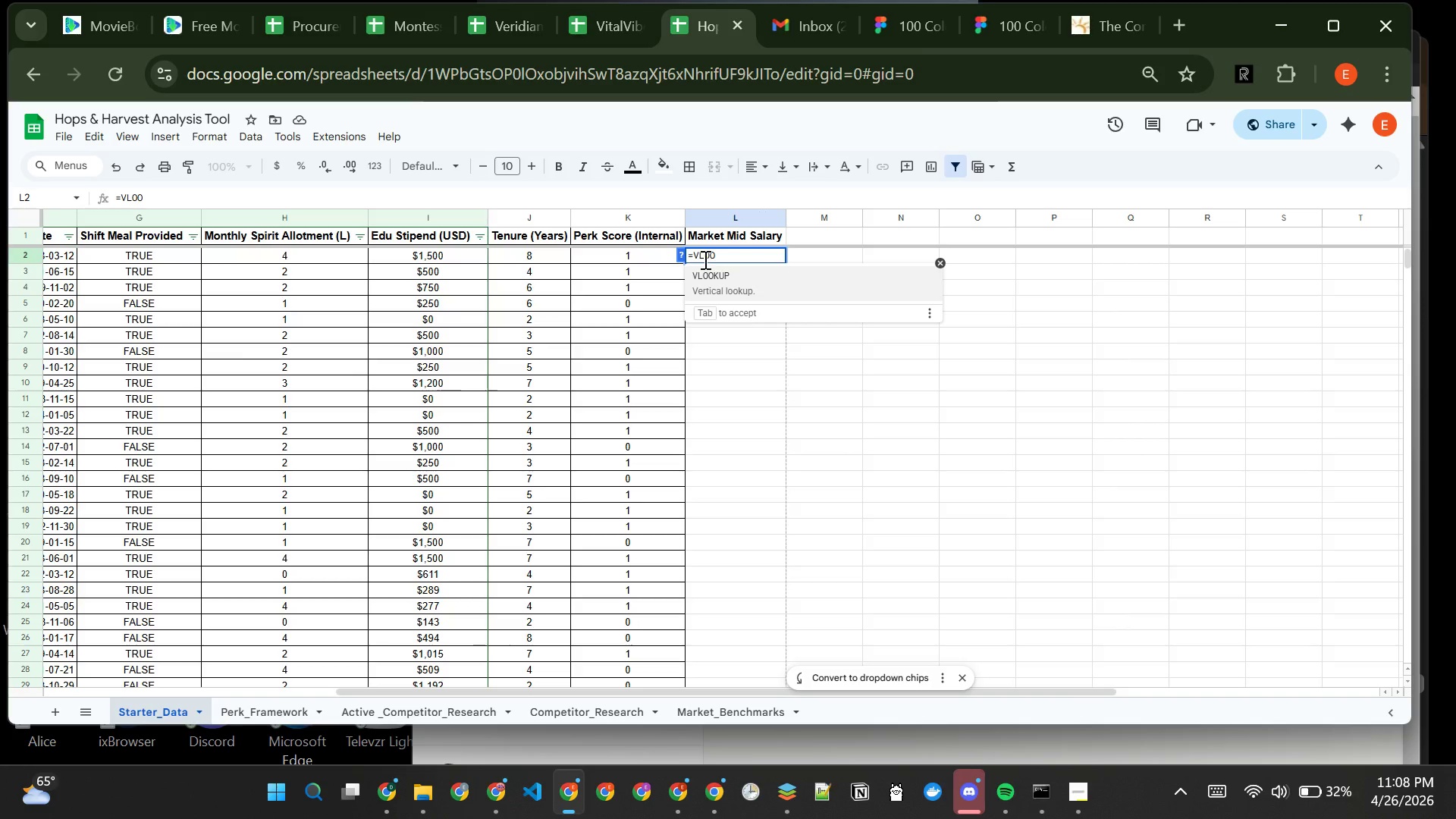 
left_click([726, 280])
 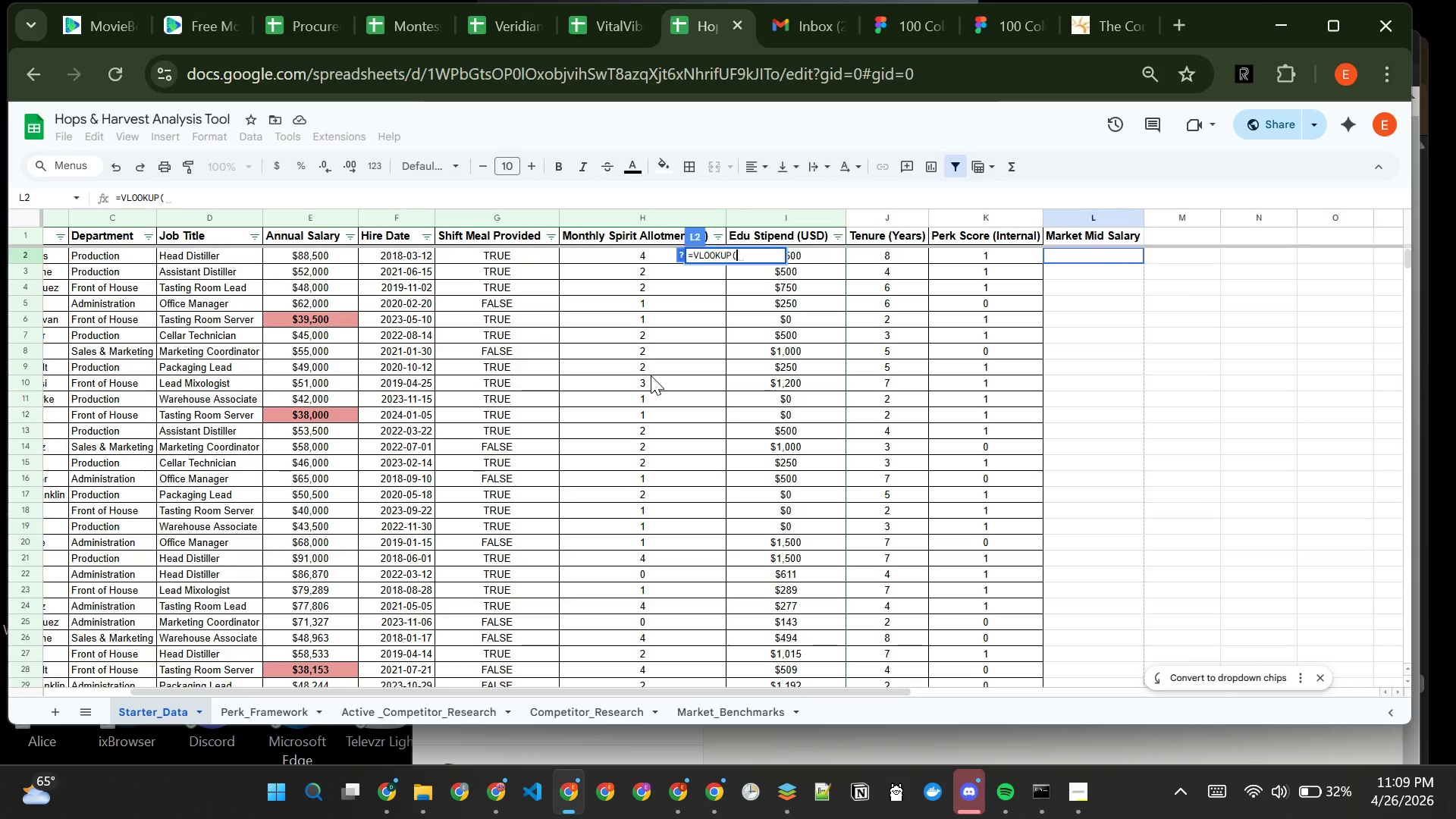 
wait(40.47)
 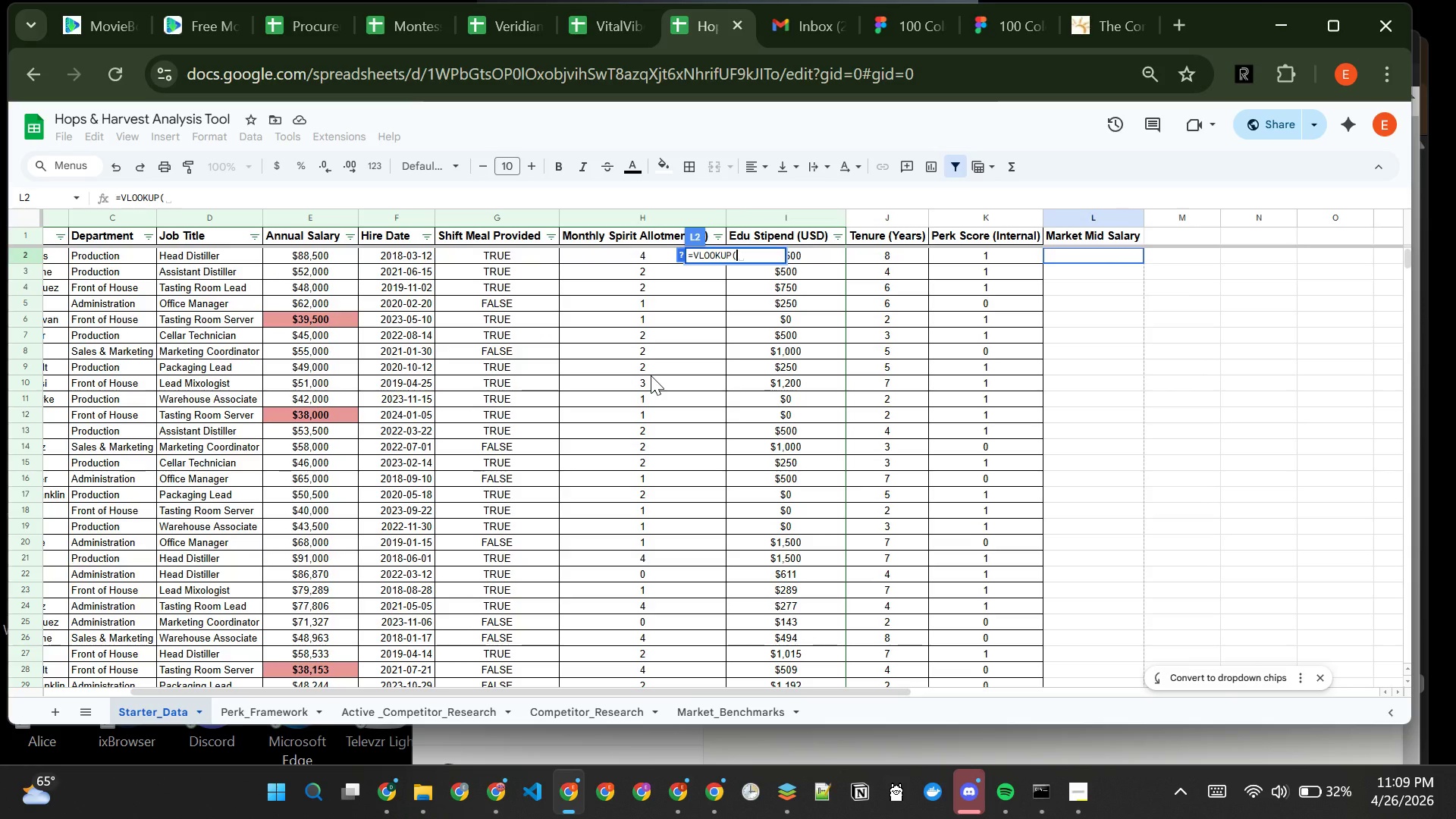 
key(Shift+Quote)
 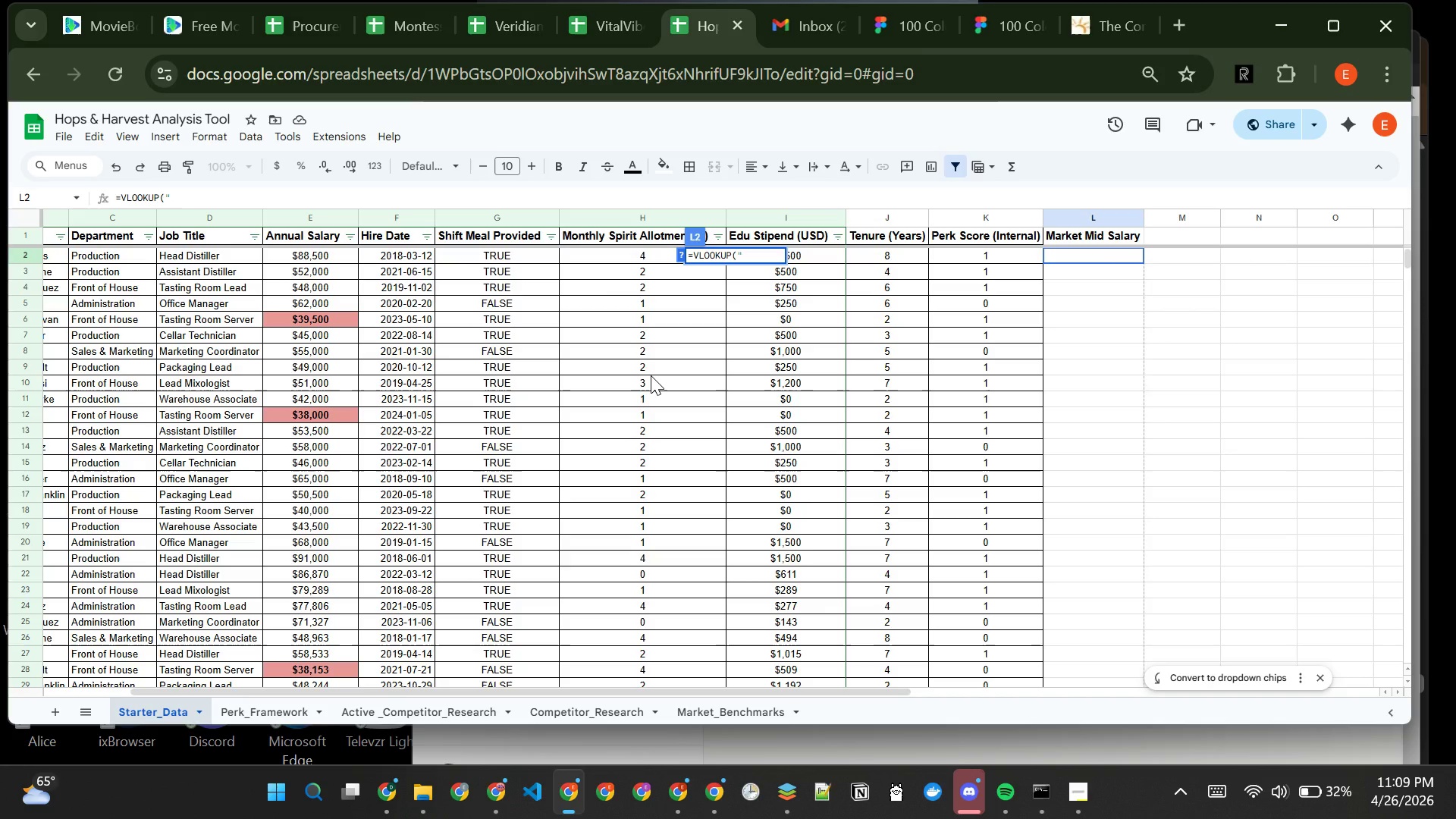 
wait(5.45)
 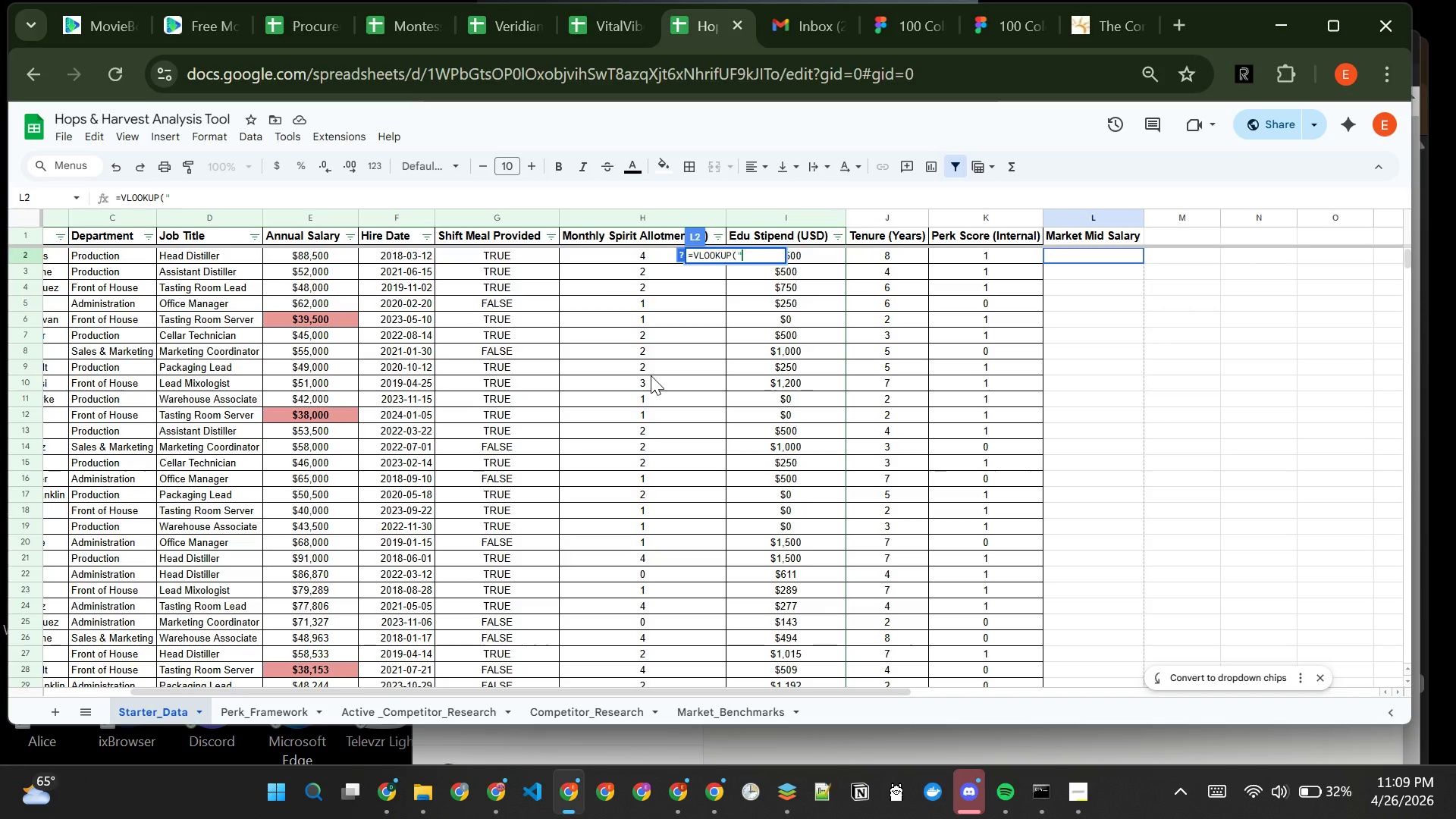 
type(Productio)
 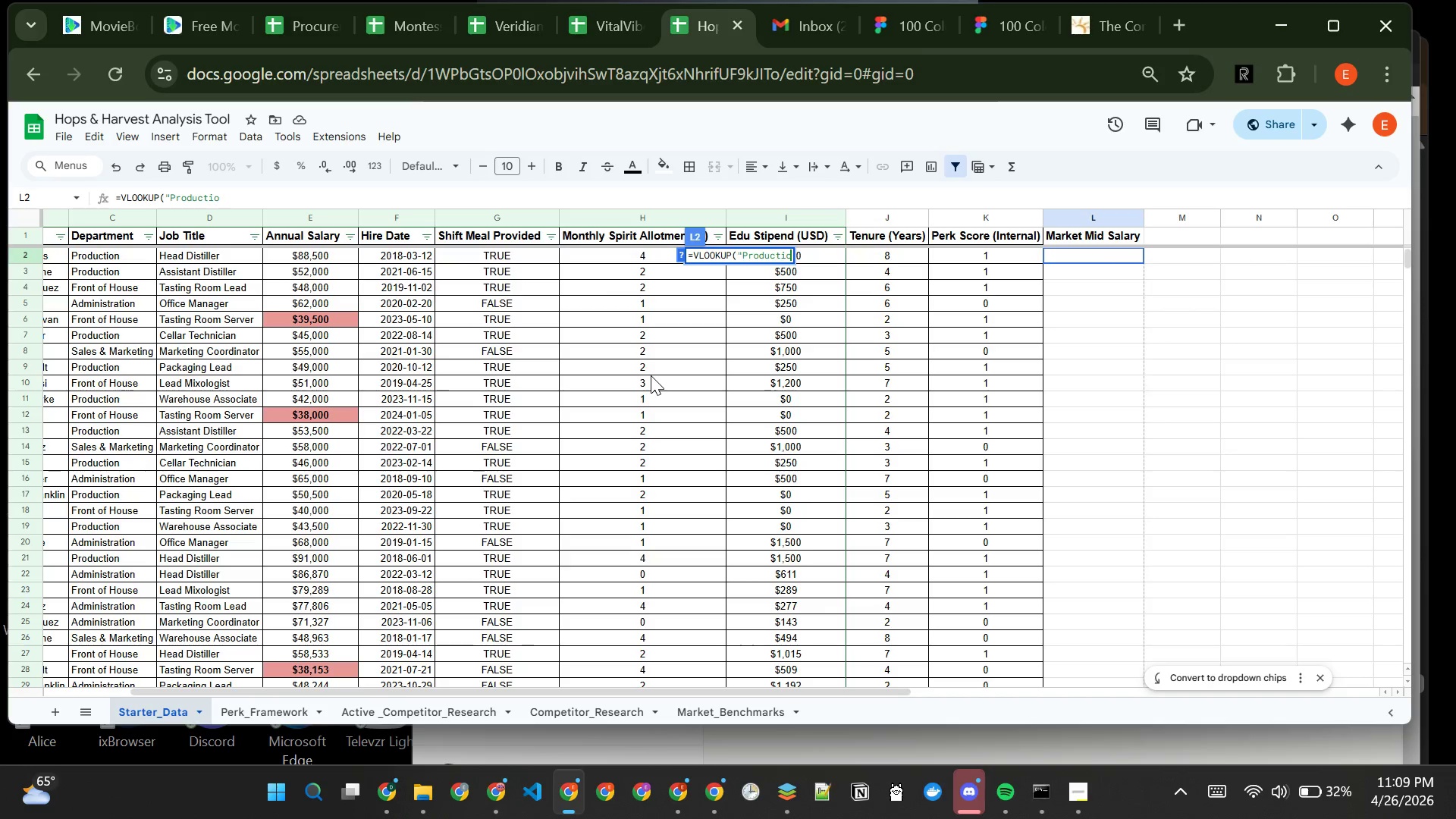 
key(Shift+Quote)
 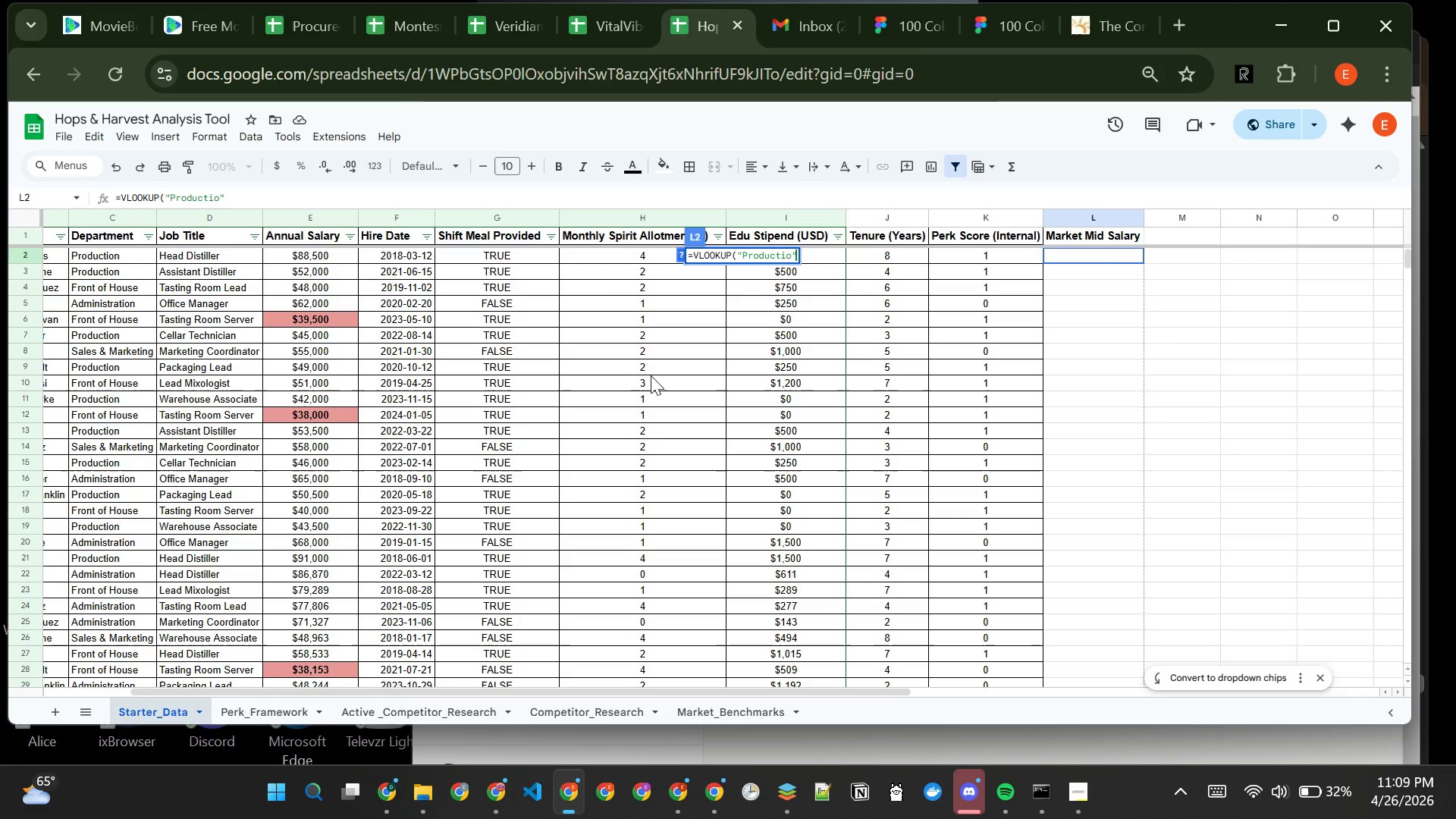 
wait(5.72)
 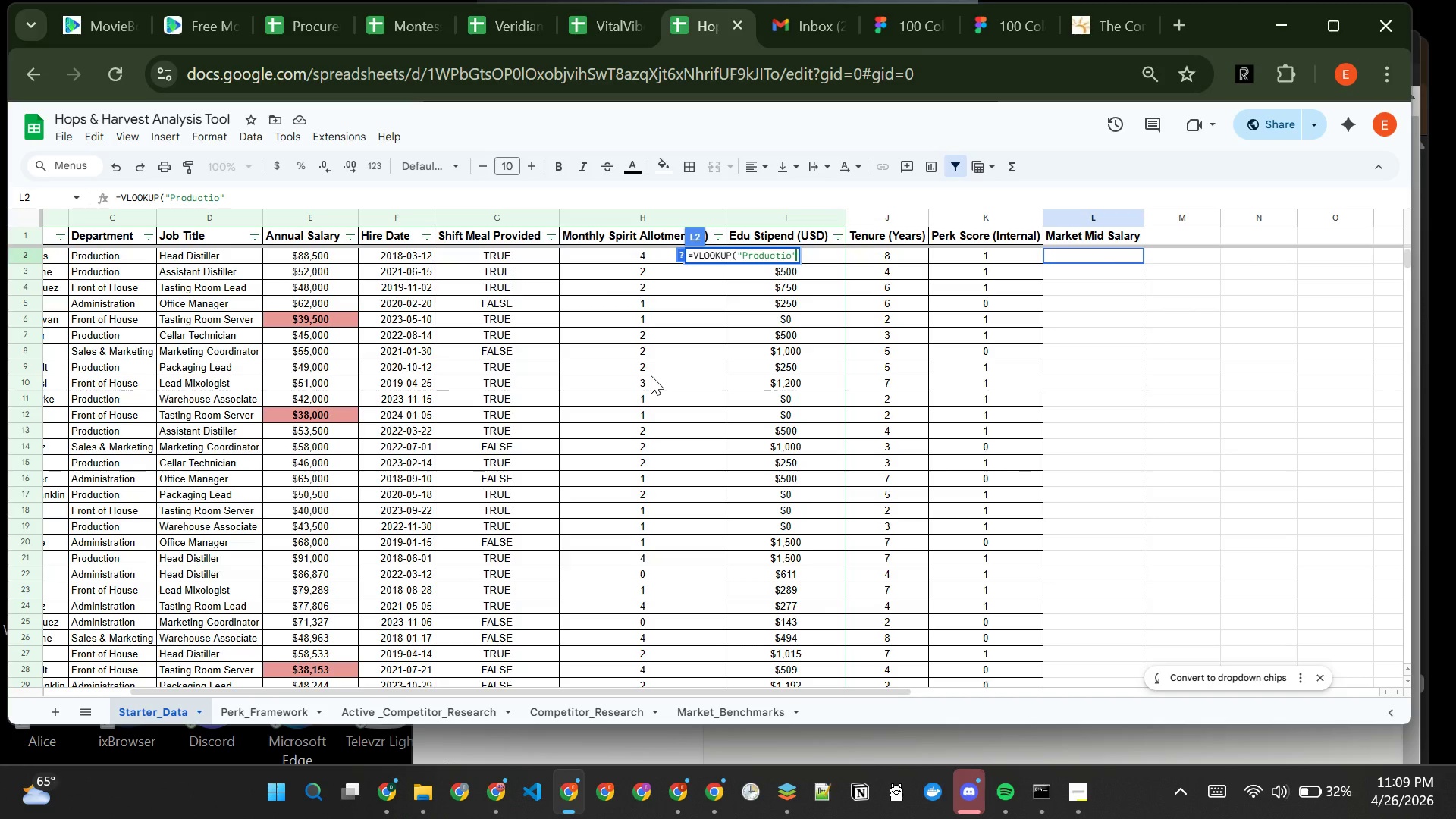 
key(Backspace)
 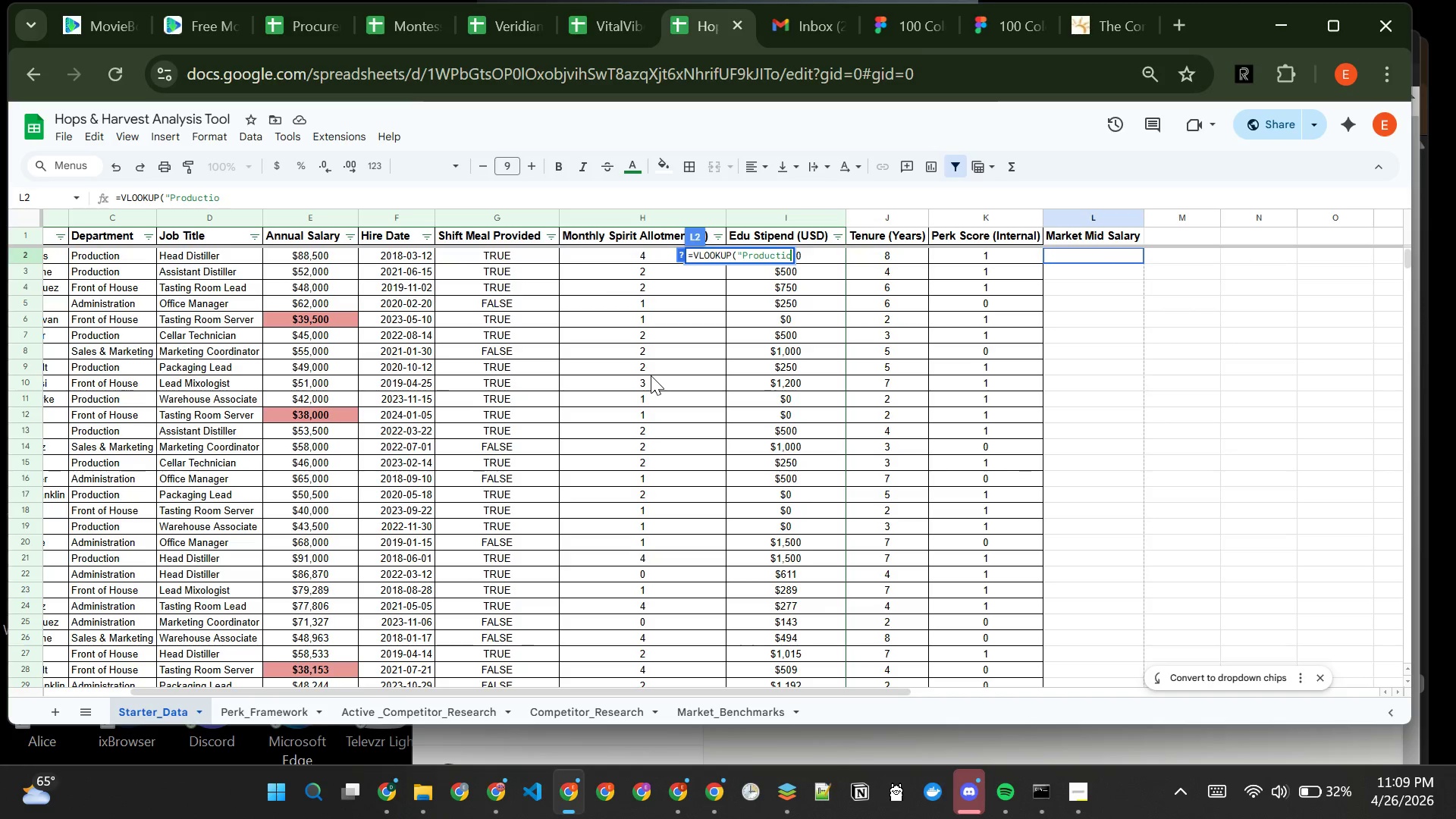 
key(N)
 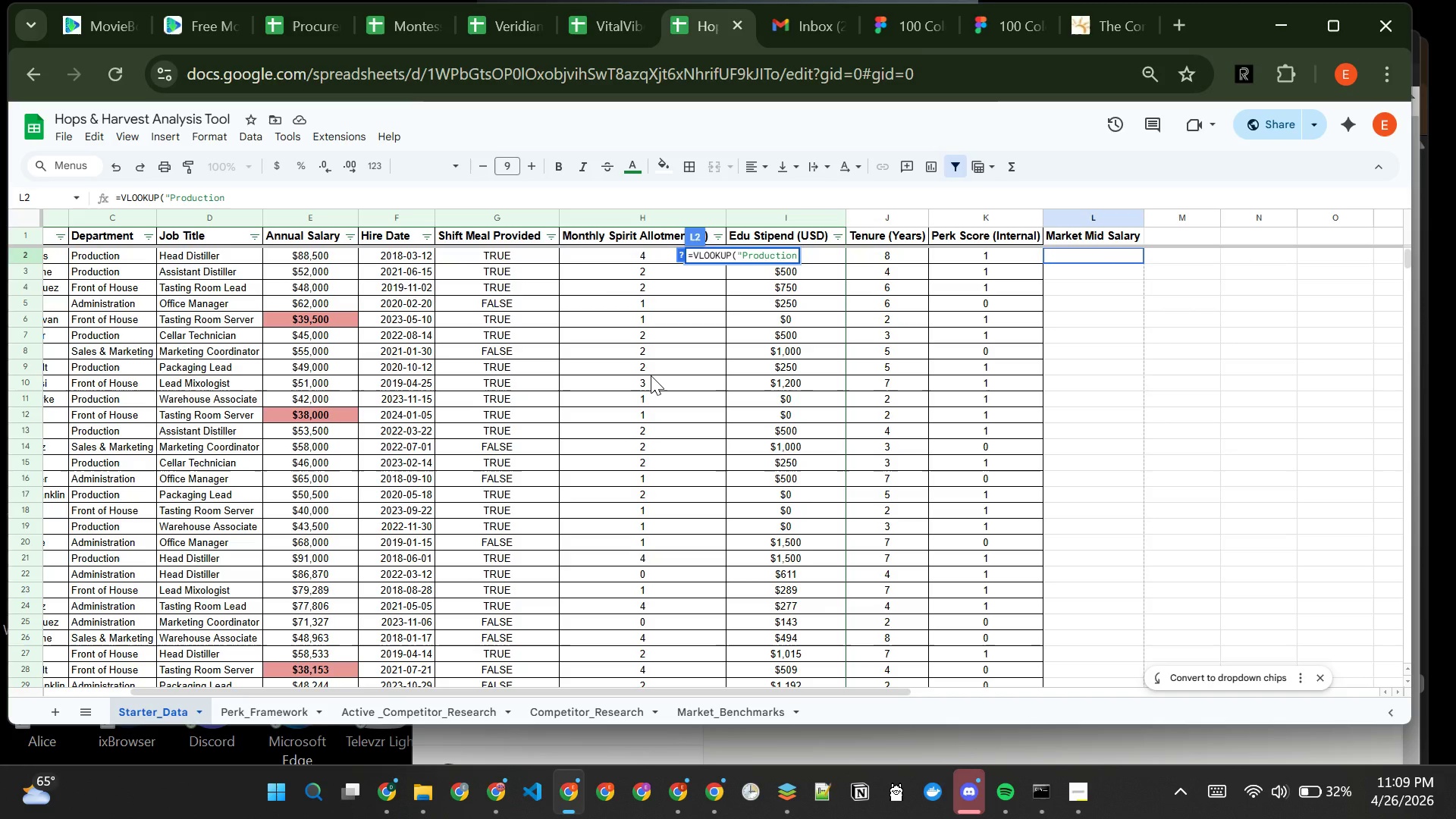 
key(Shift+Quote)
 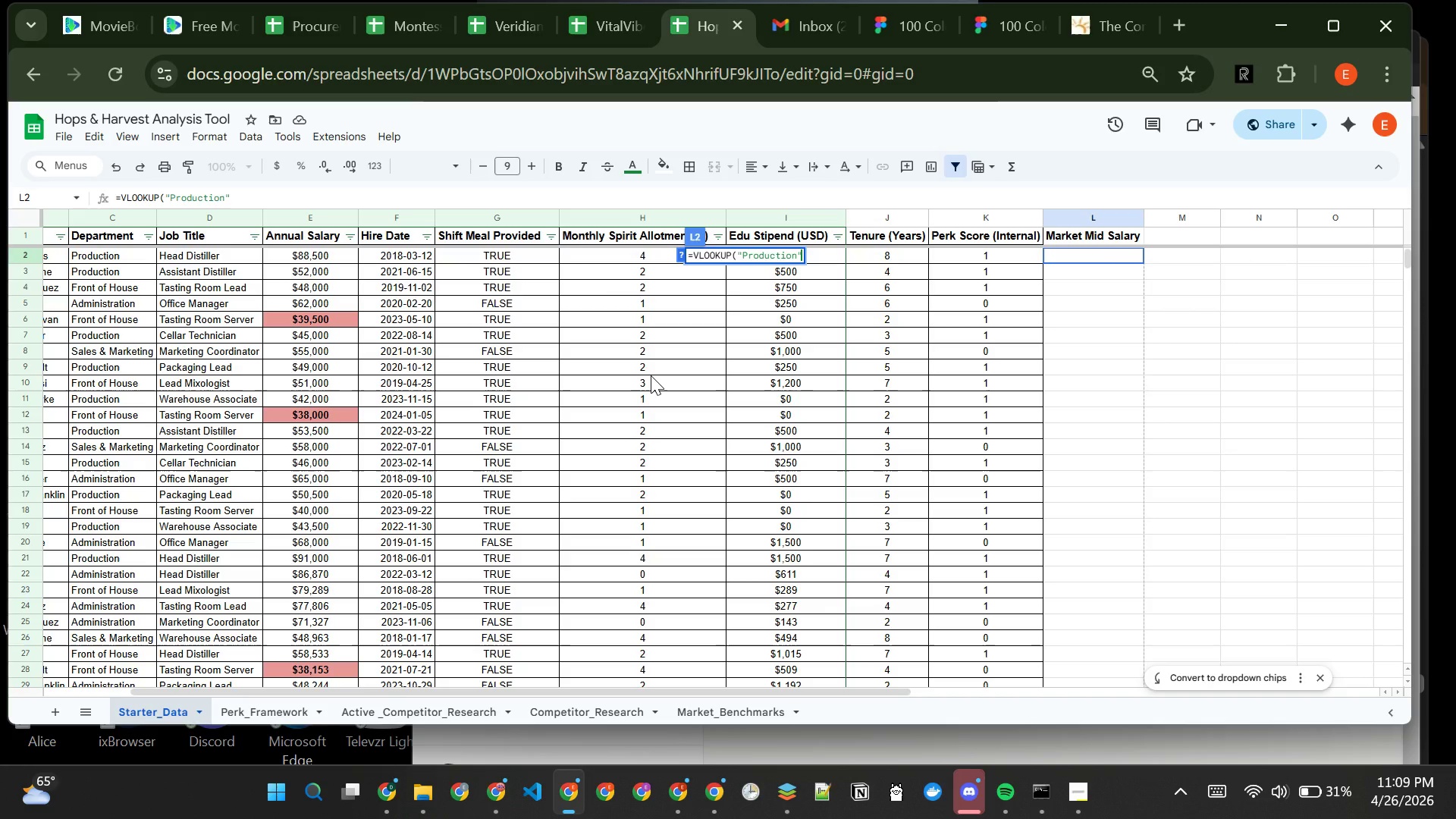 
key(Comma)
 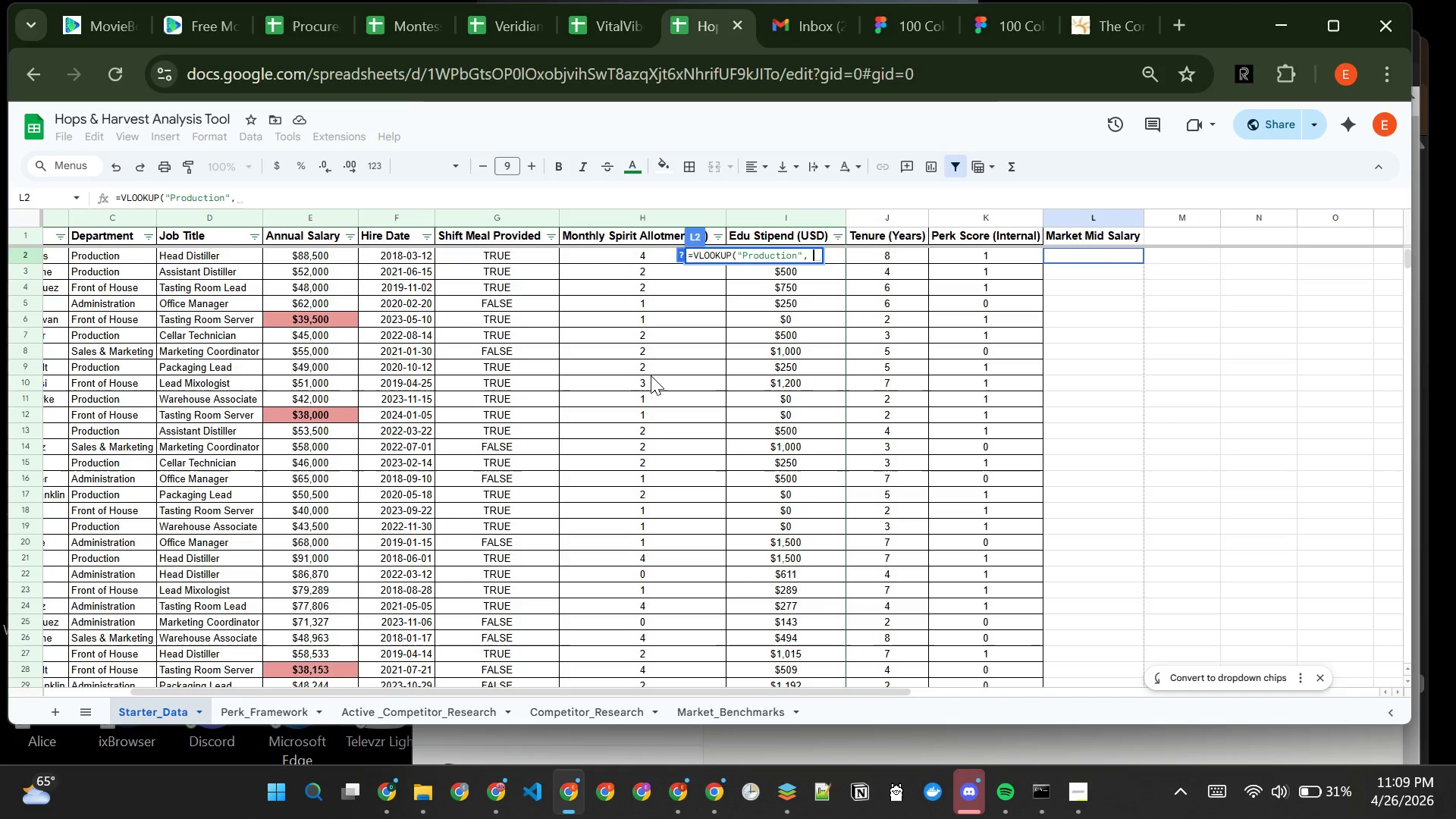 
key(Space)
 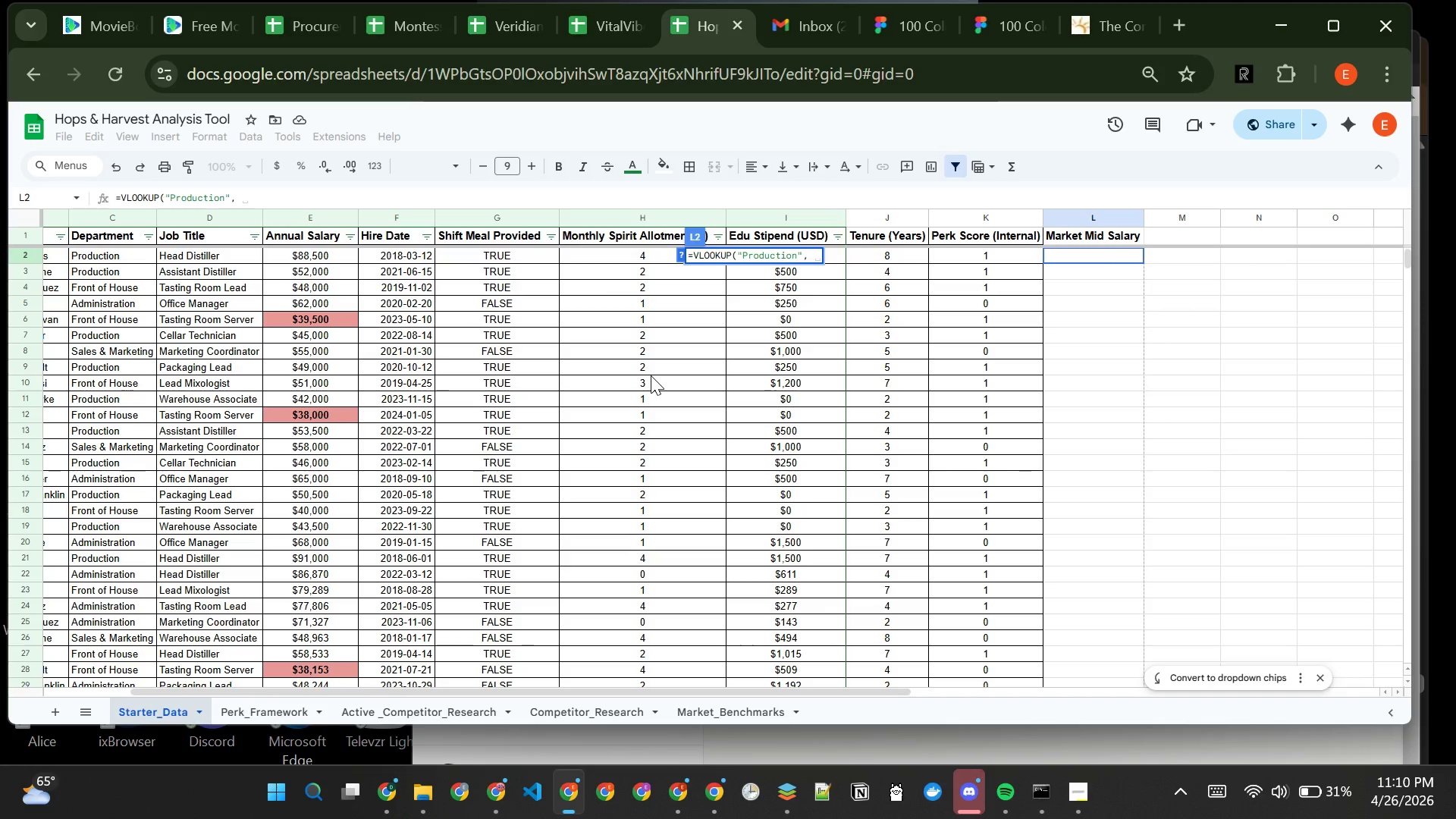 
wait(24.66)
 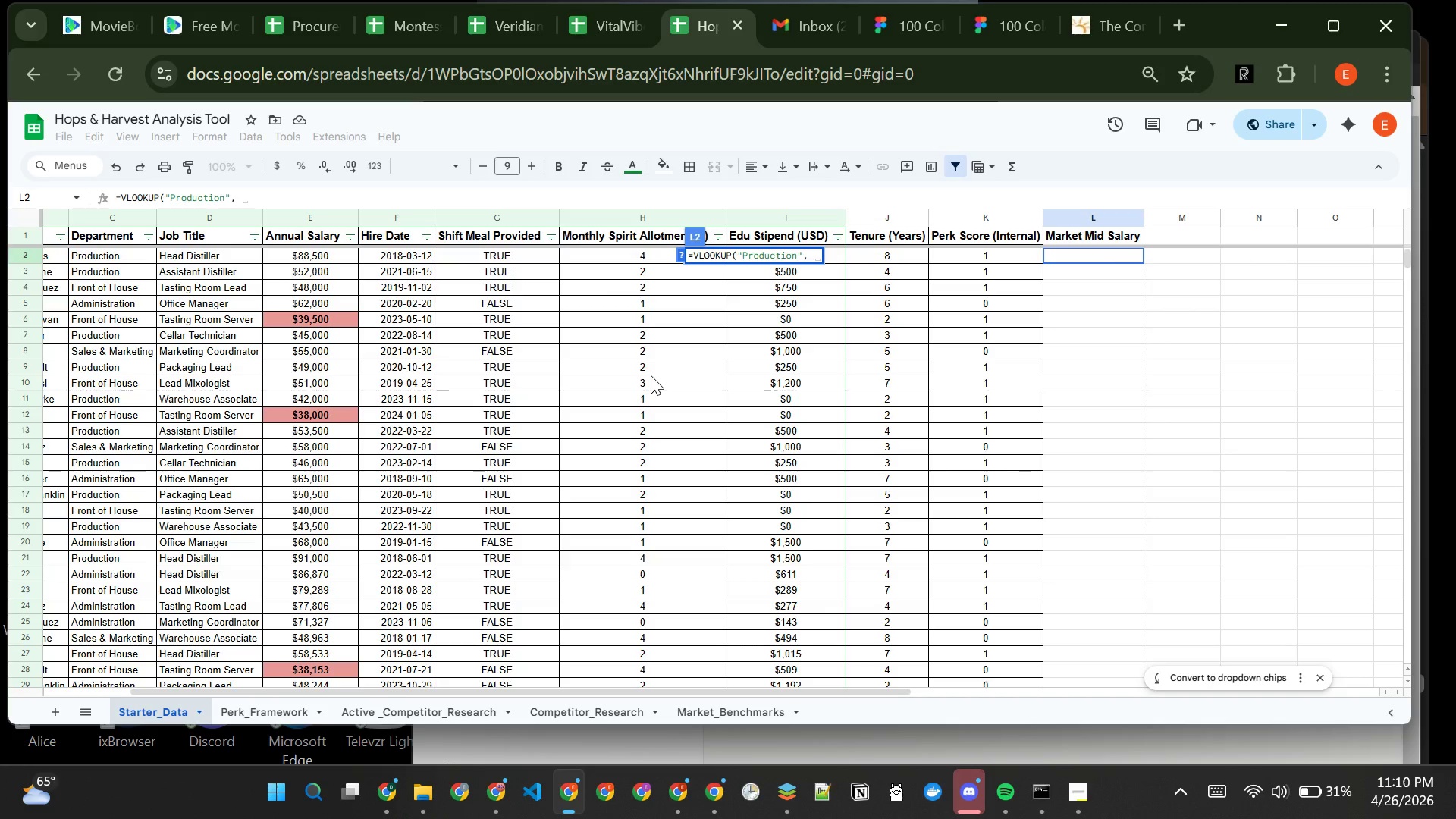 
left_click([1333, 309])
 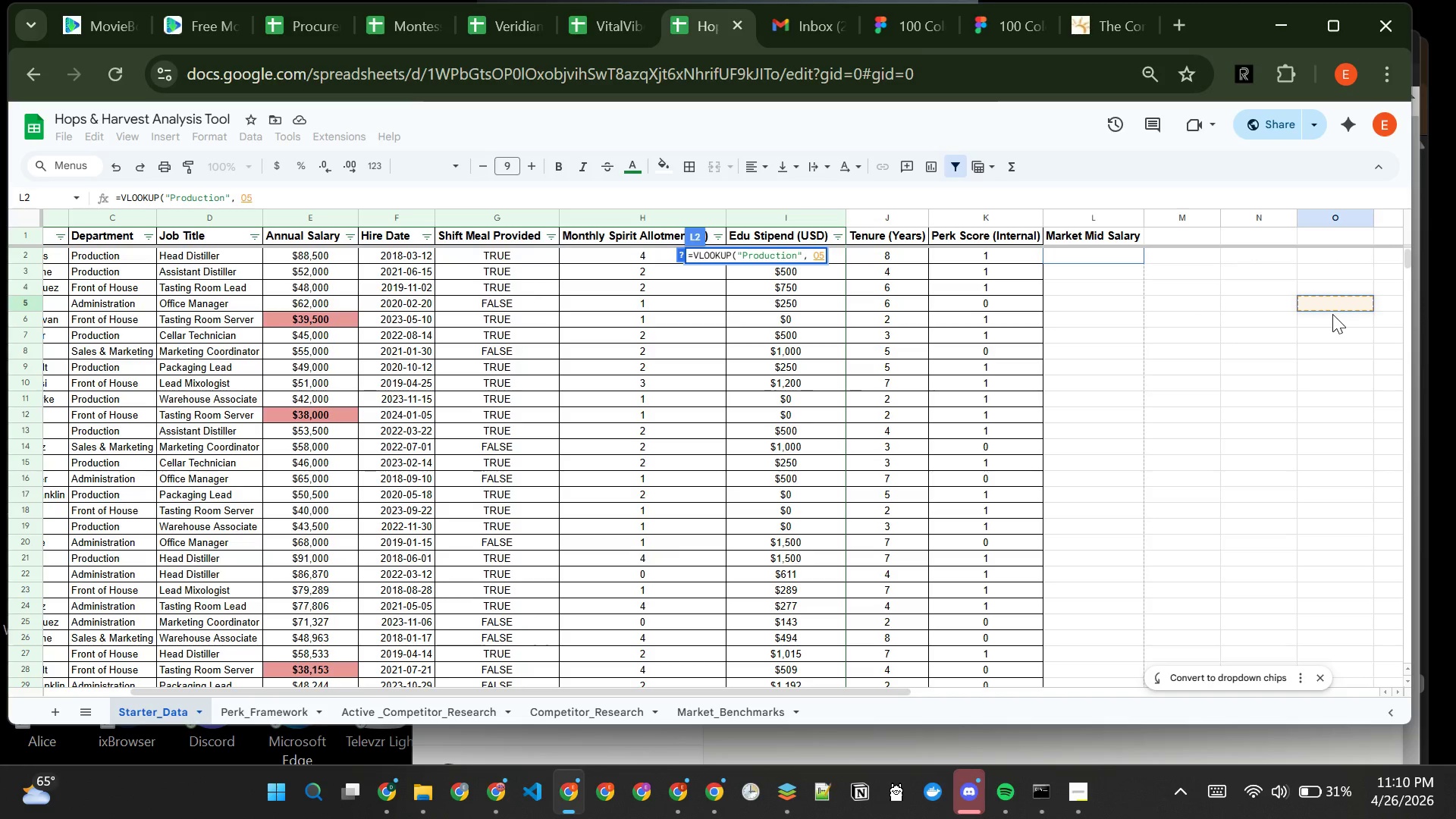 
left_click([1332, 314])
 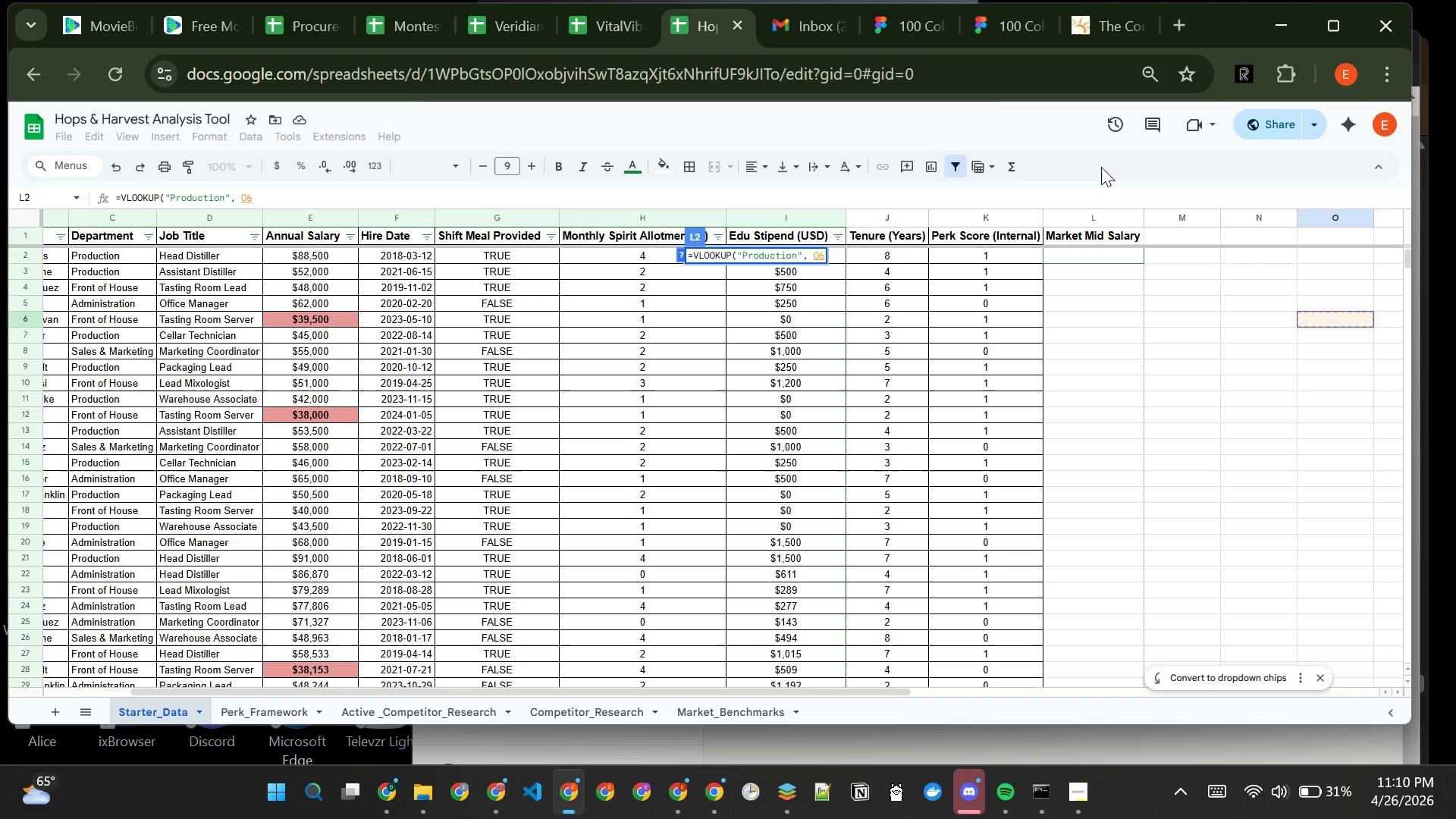 
left_click([1103, 182])
 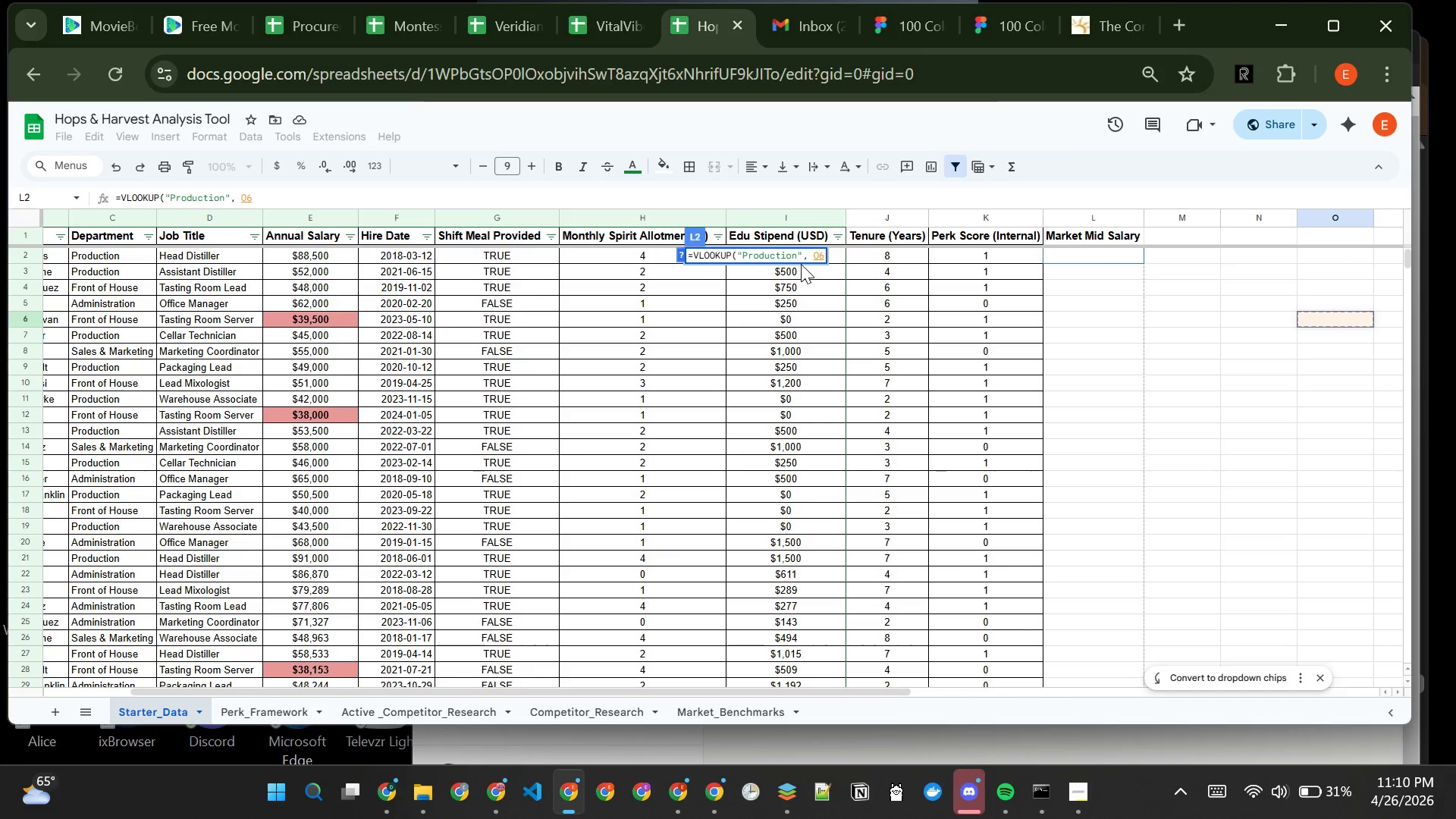 
left_click([798, 259])
 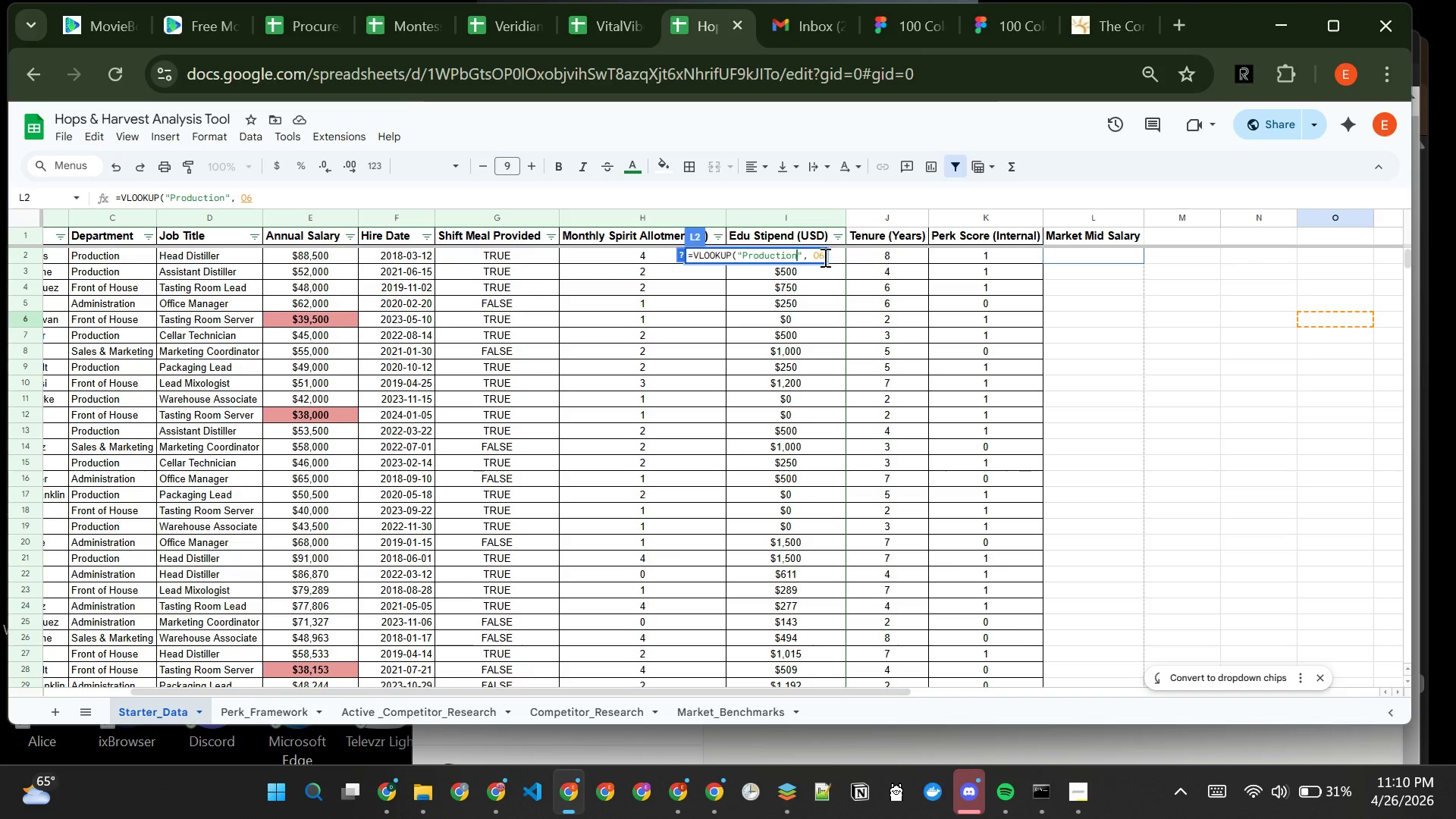 
left_click([824, 257])
 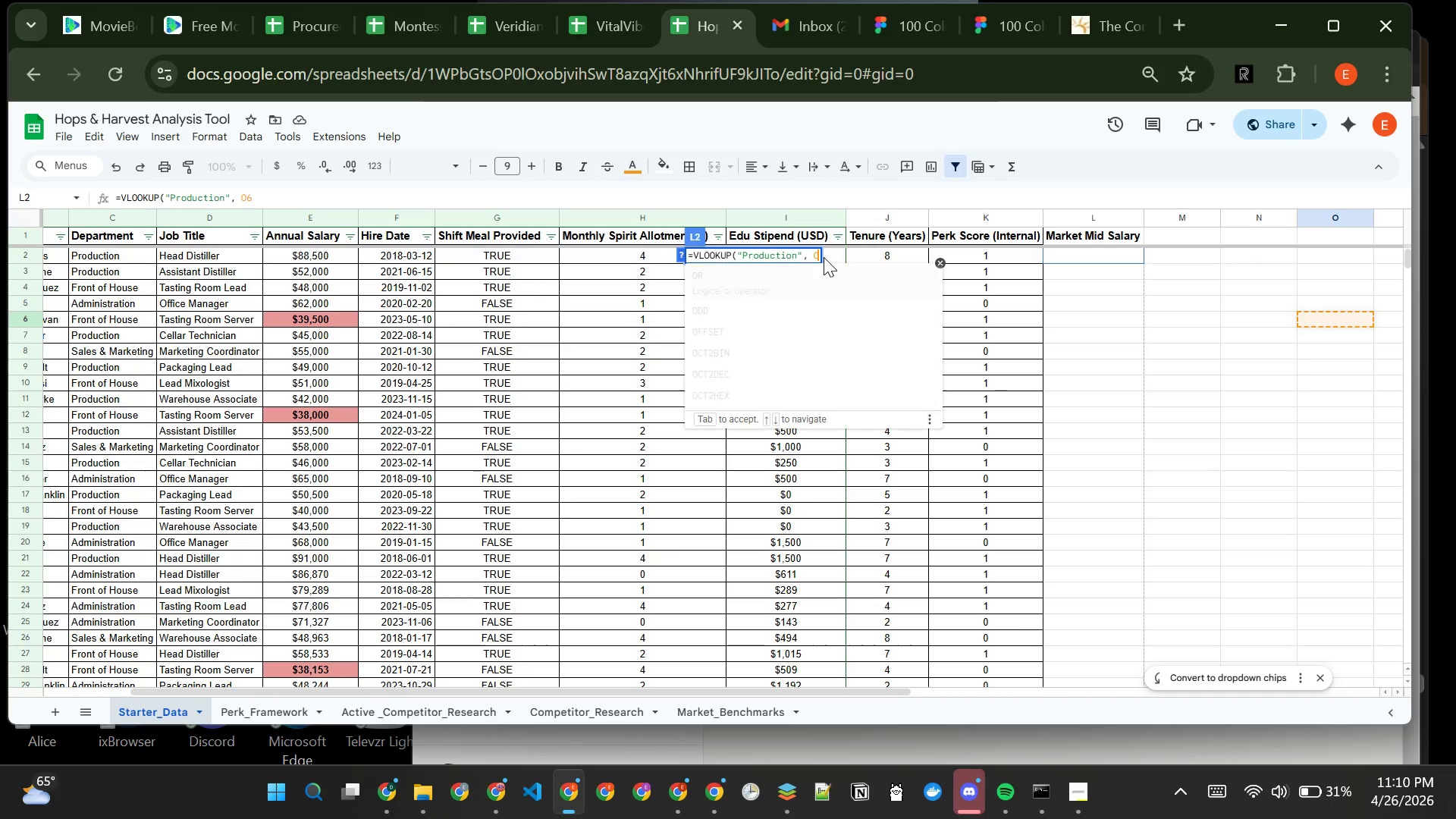 
key(Backspace)
 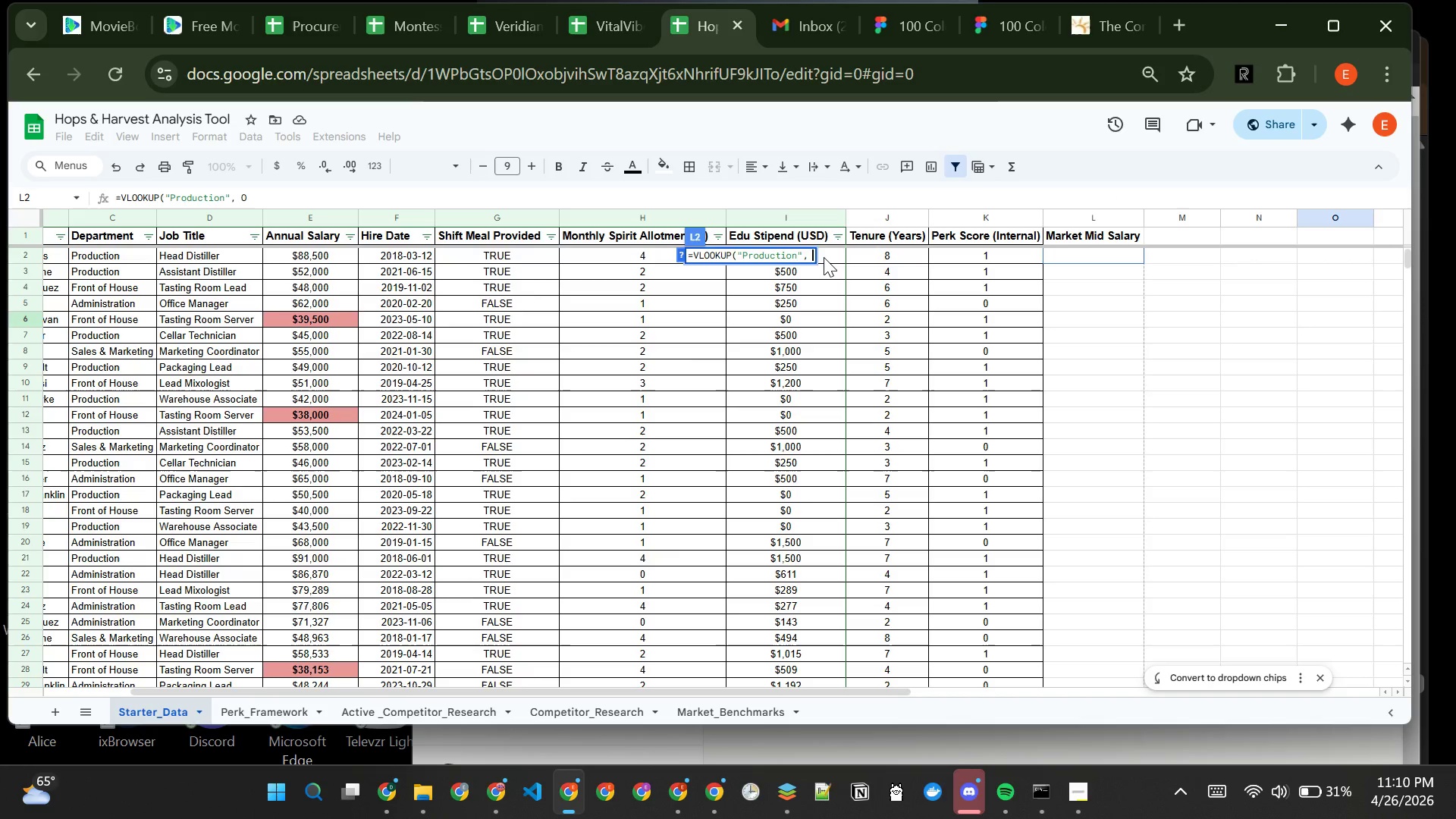 
key(Backspace)
 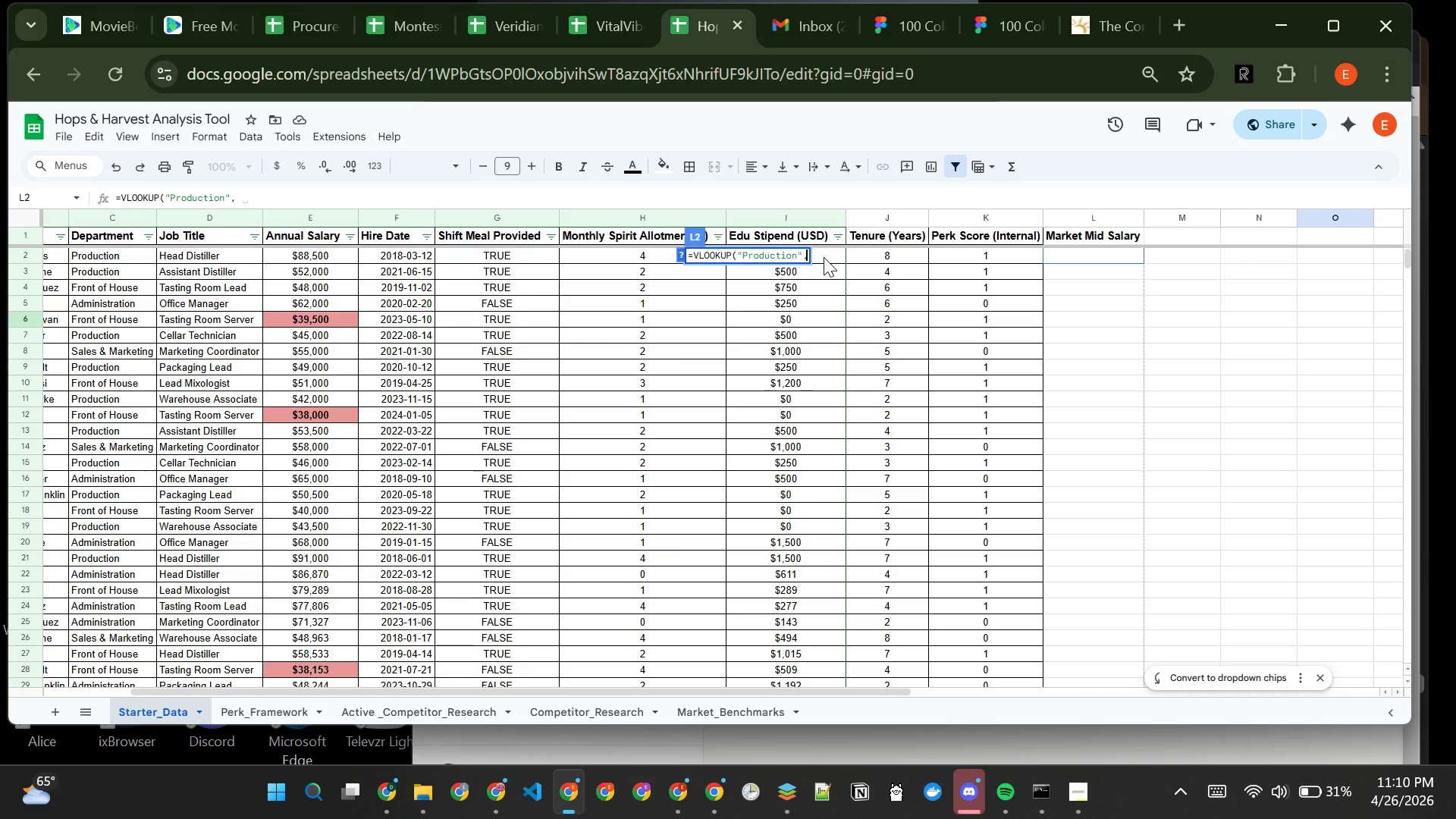 
key(Backspace)
 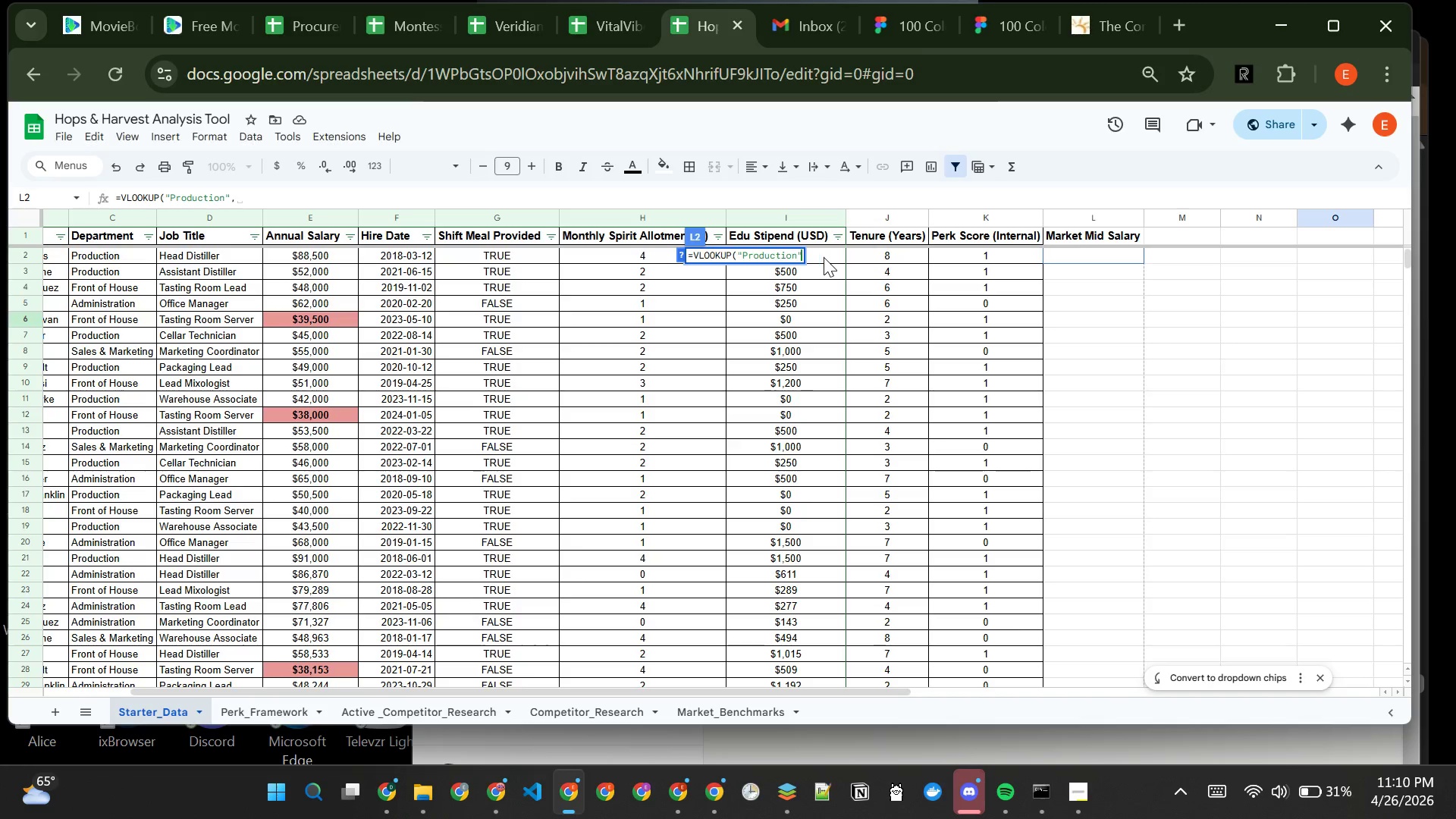 
key(Backspace)
 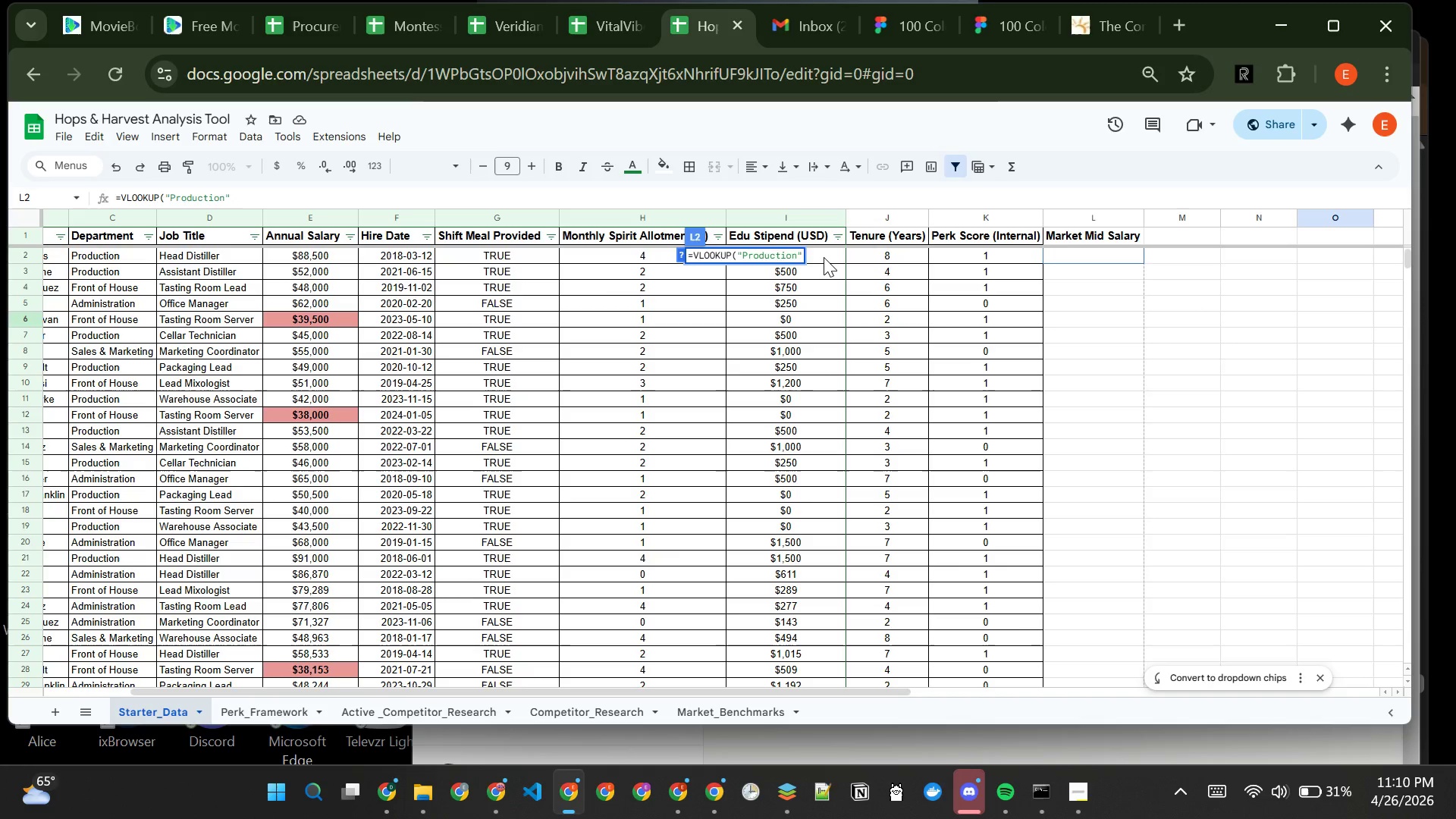 
key(Backspace)
 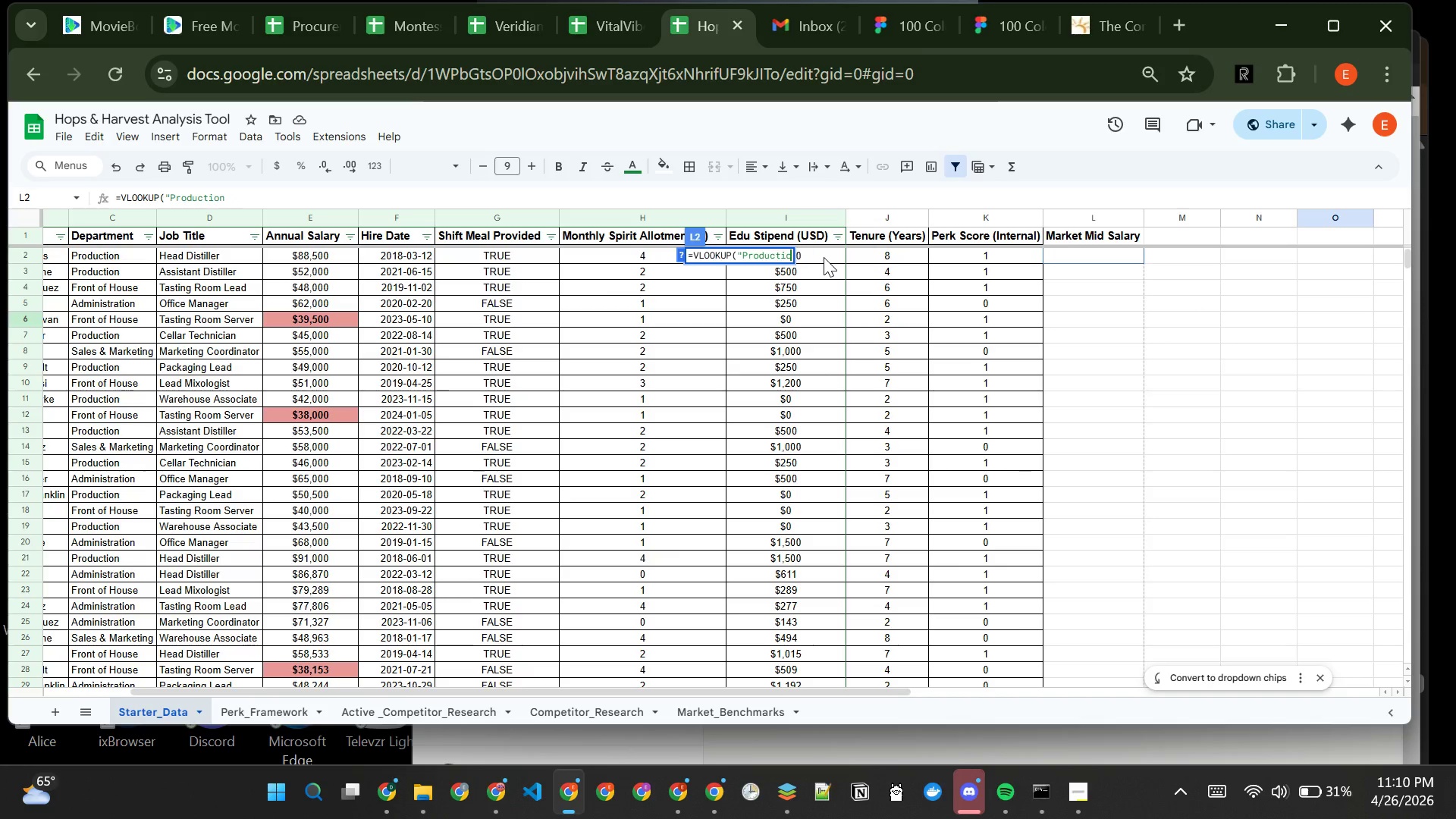 
key(Backspace)
 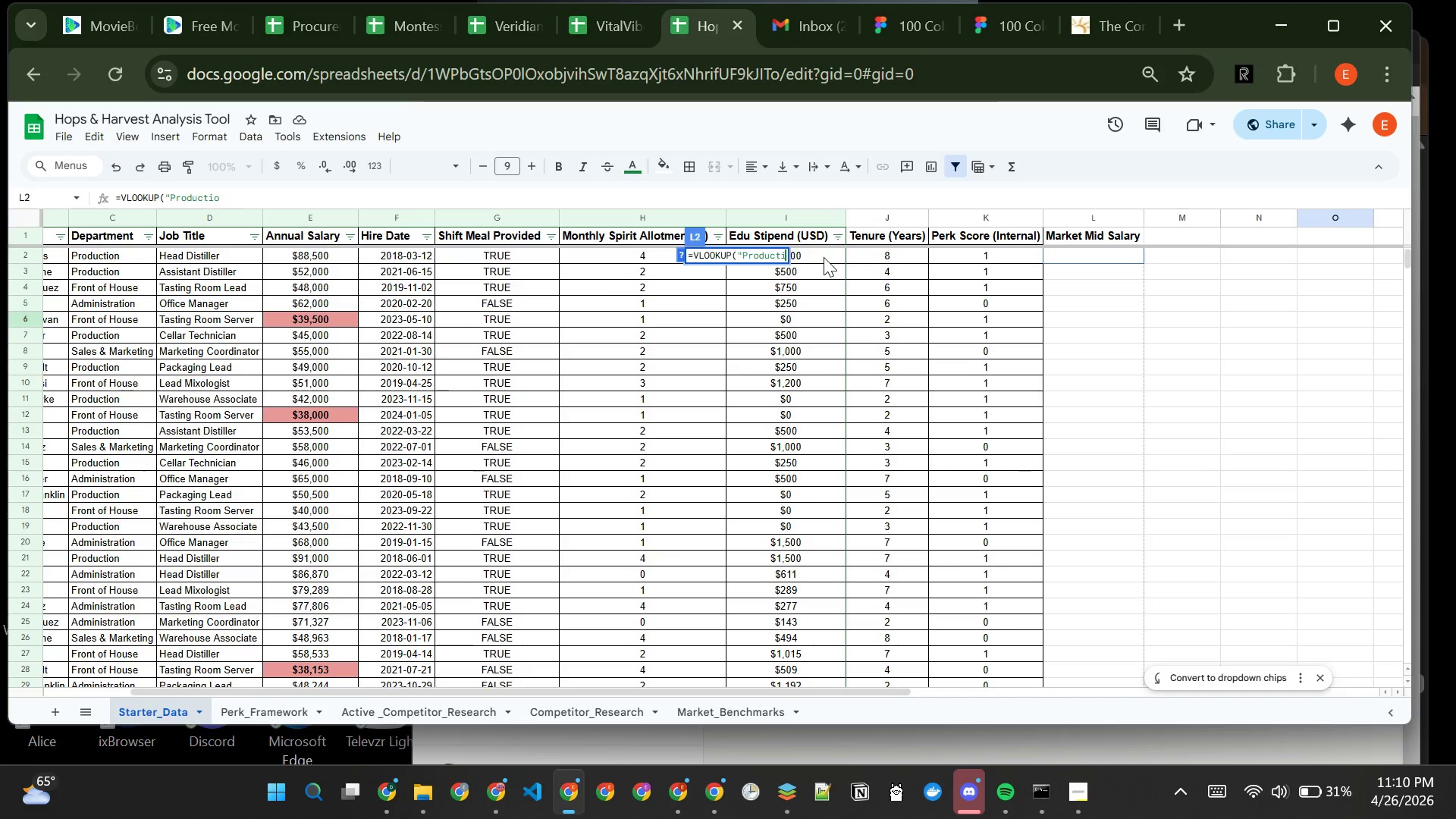 
key(Backspace)
 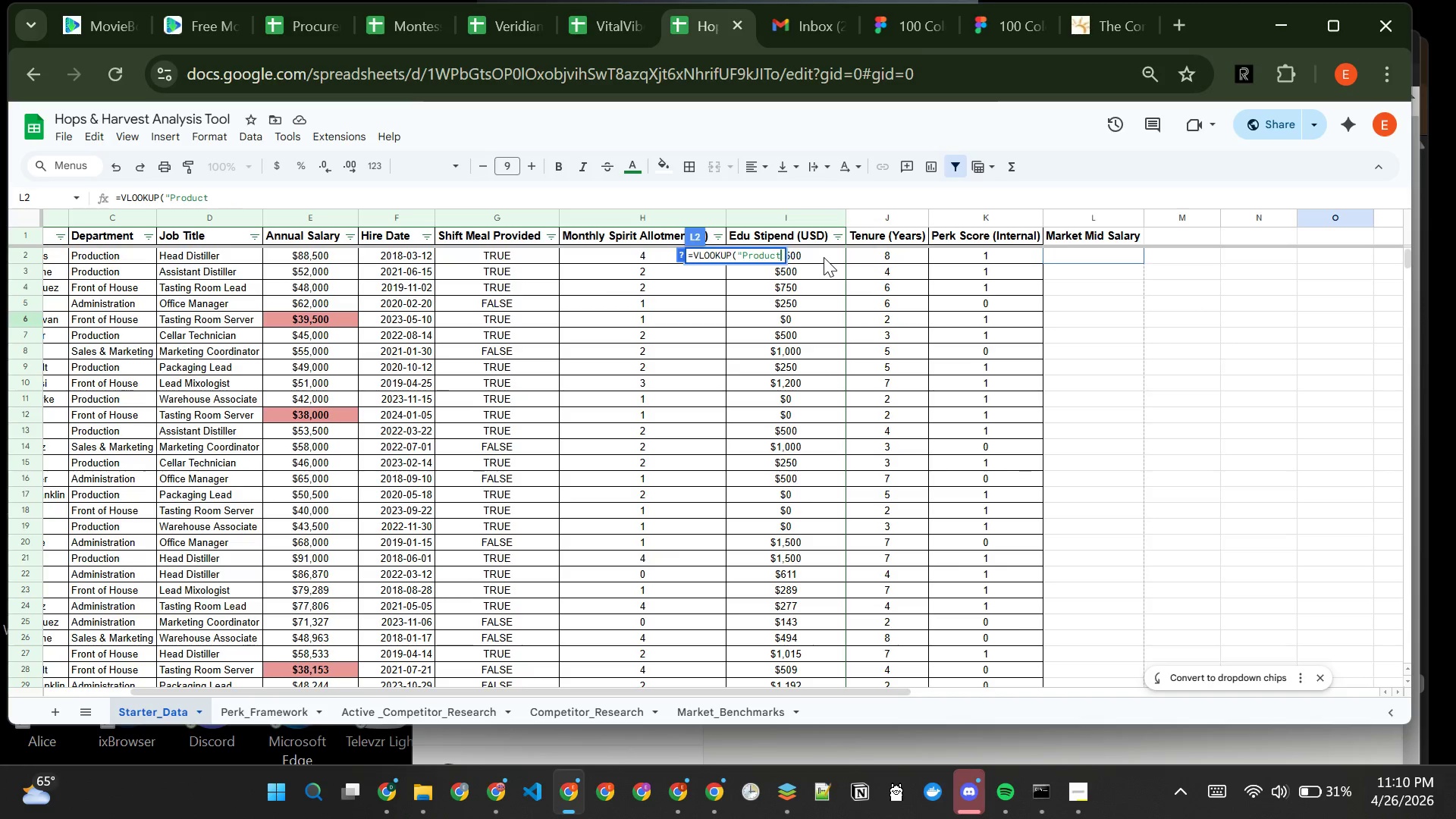 